 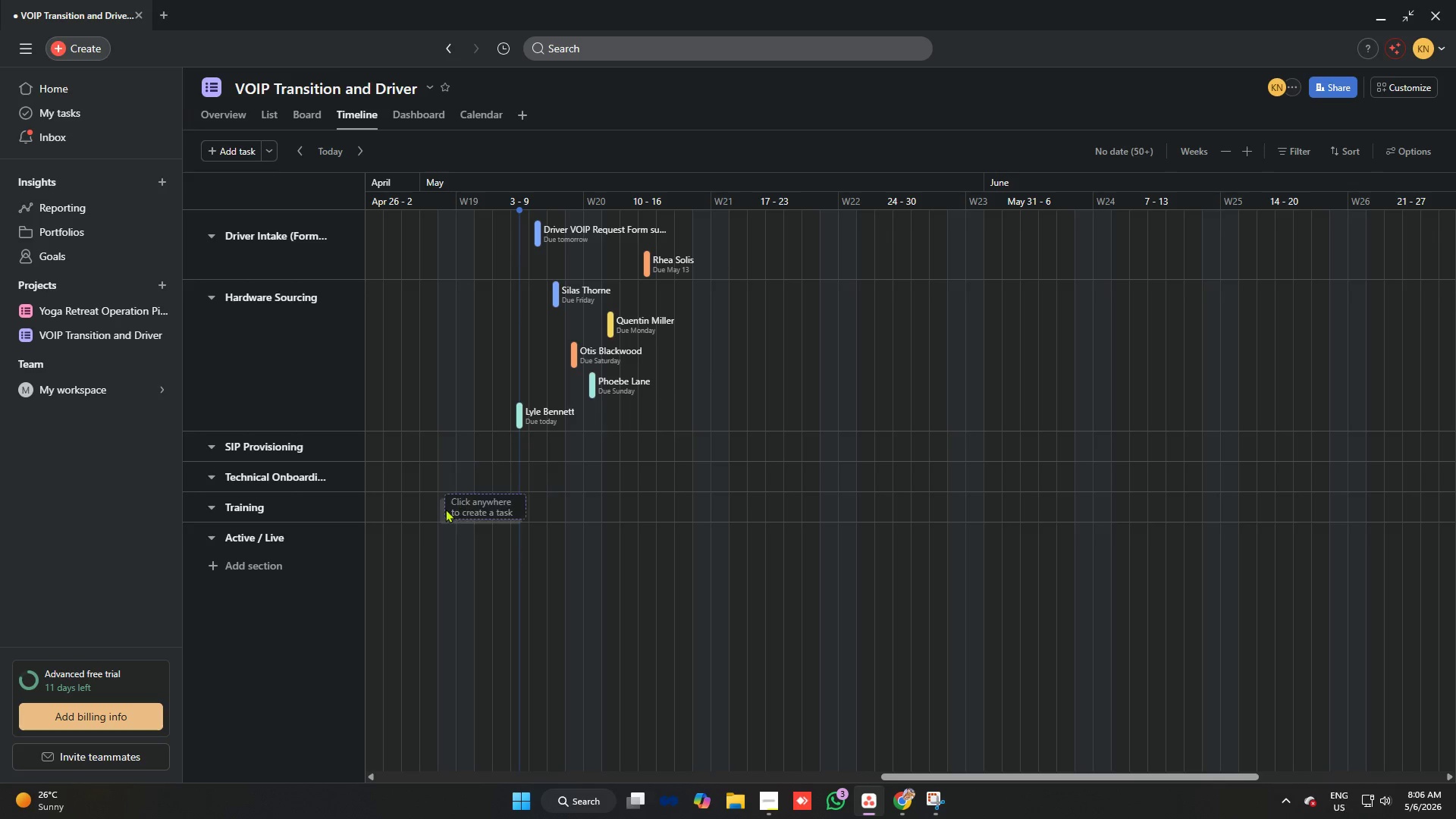 
left_click_drag(start_coordinate=[538, 434], to_coordinate=[590, 384])
 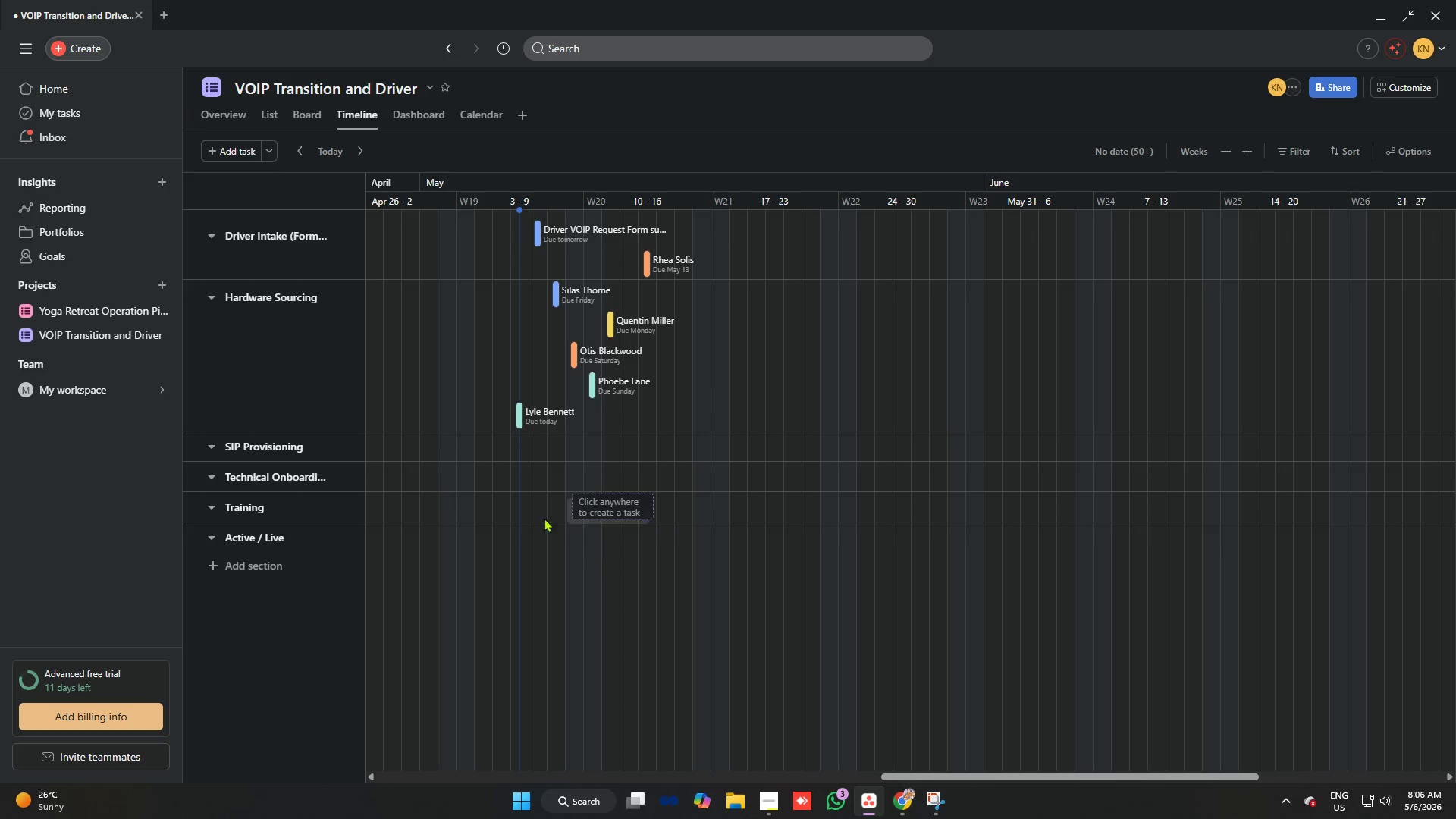 
scroll: coordinate [535, 422], scroll_direction: up, amount: 2.0
 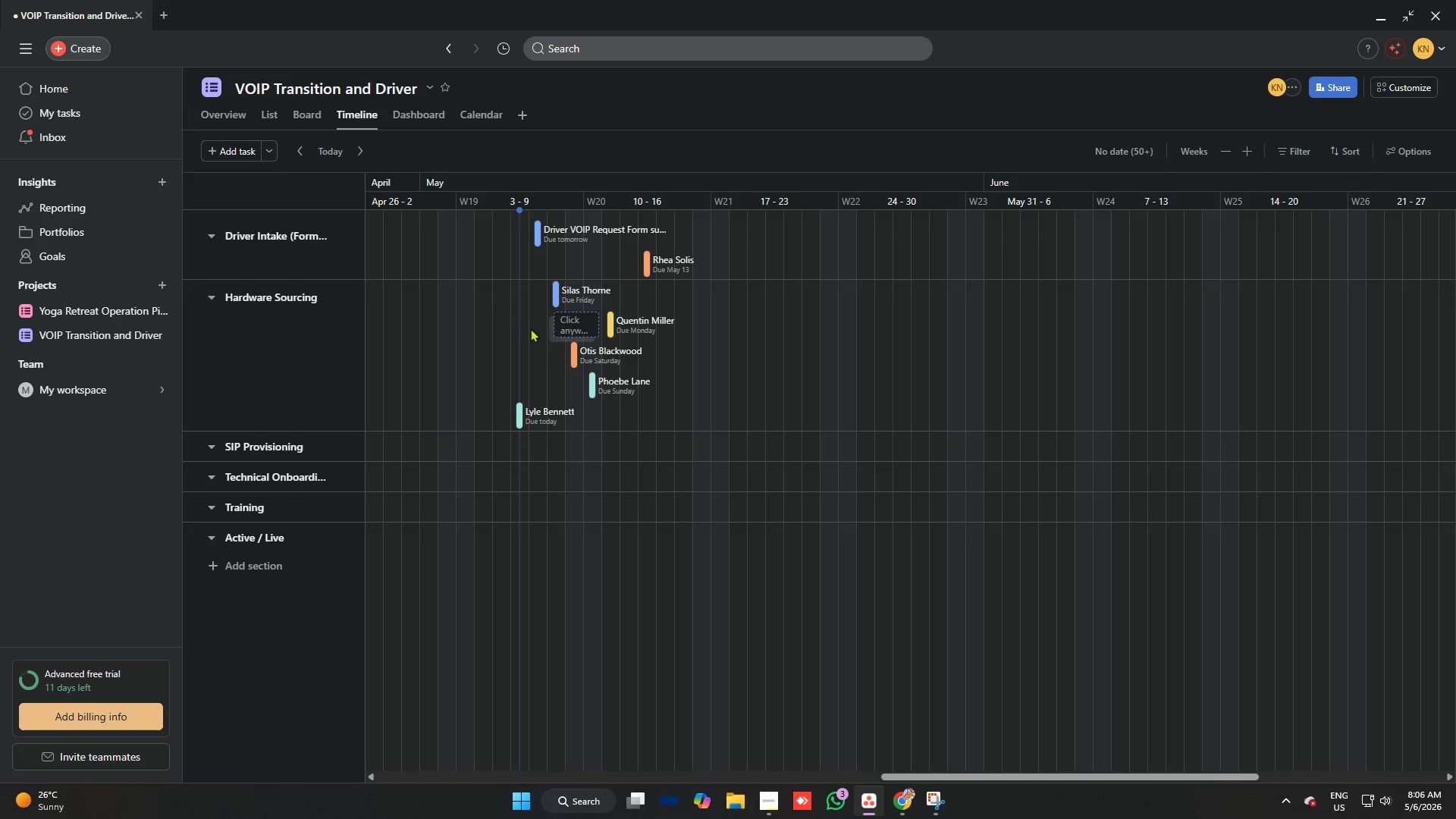 
left_click([303, 116])
 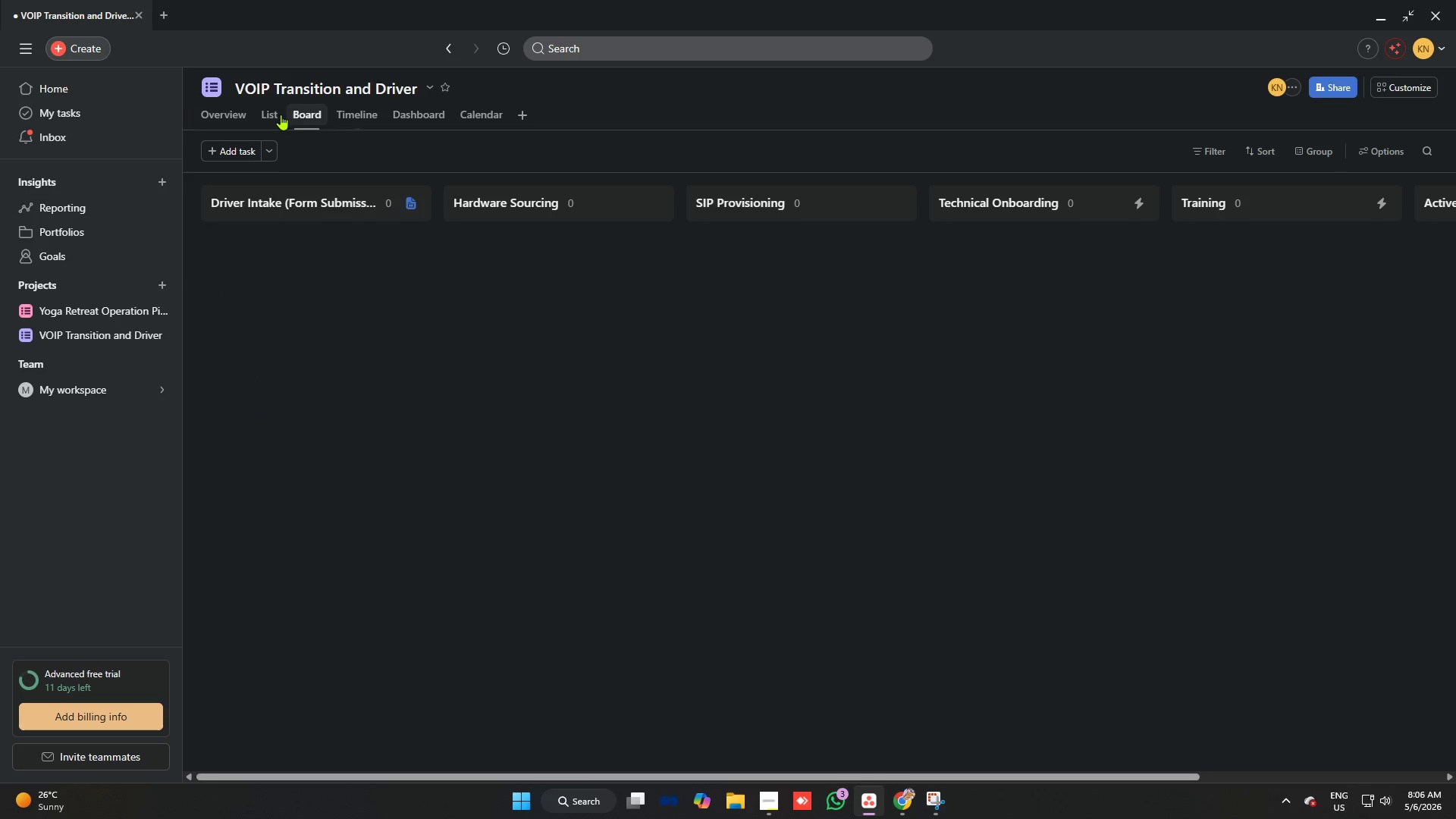 
left_click([275, 113])
 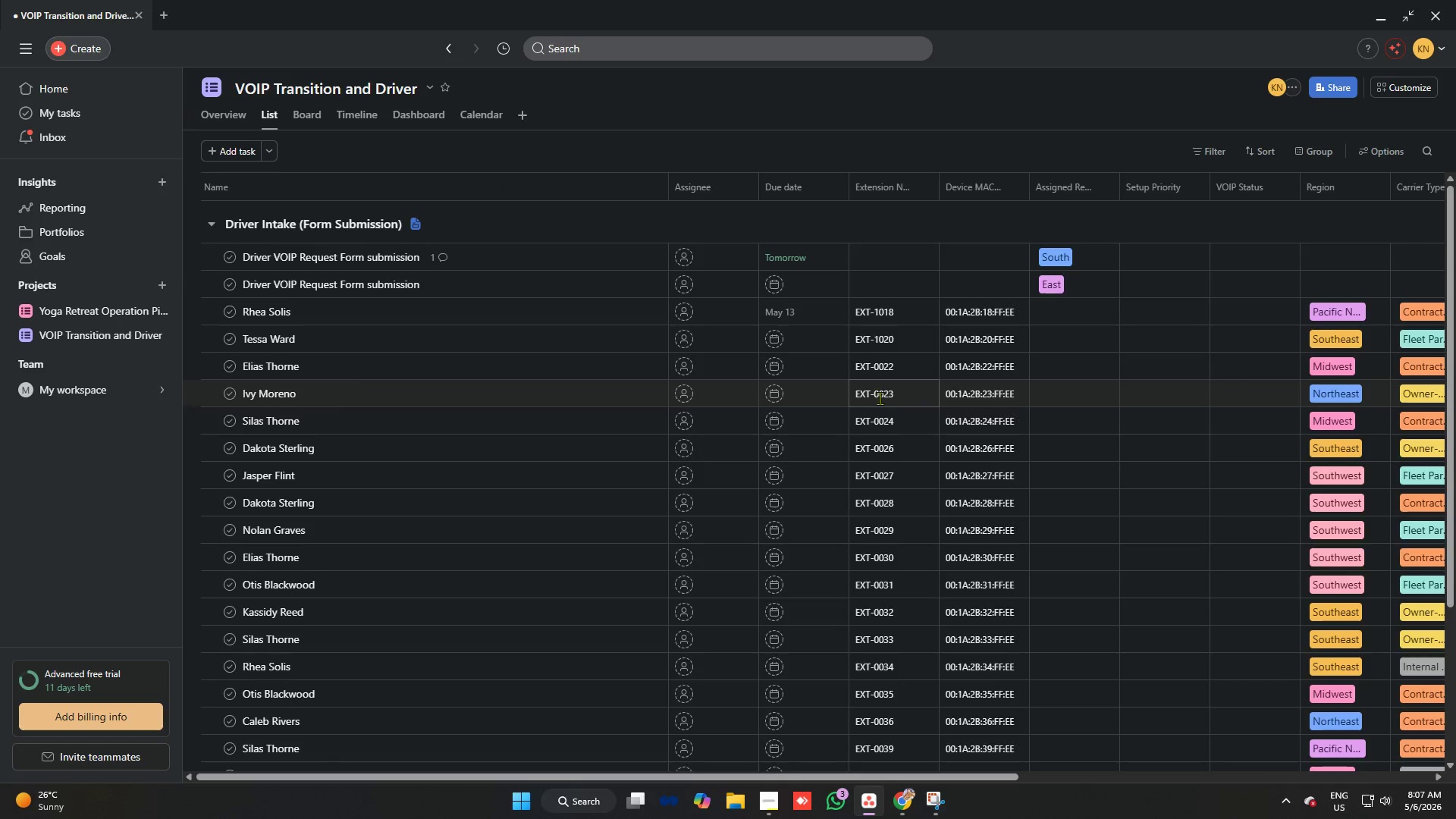 
wait(5.53)
 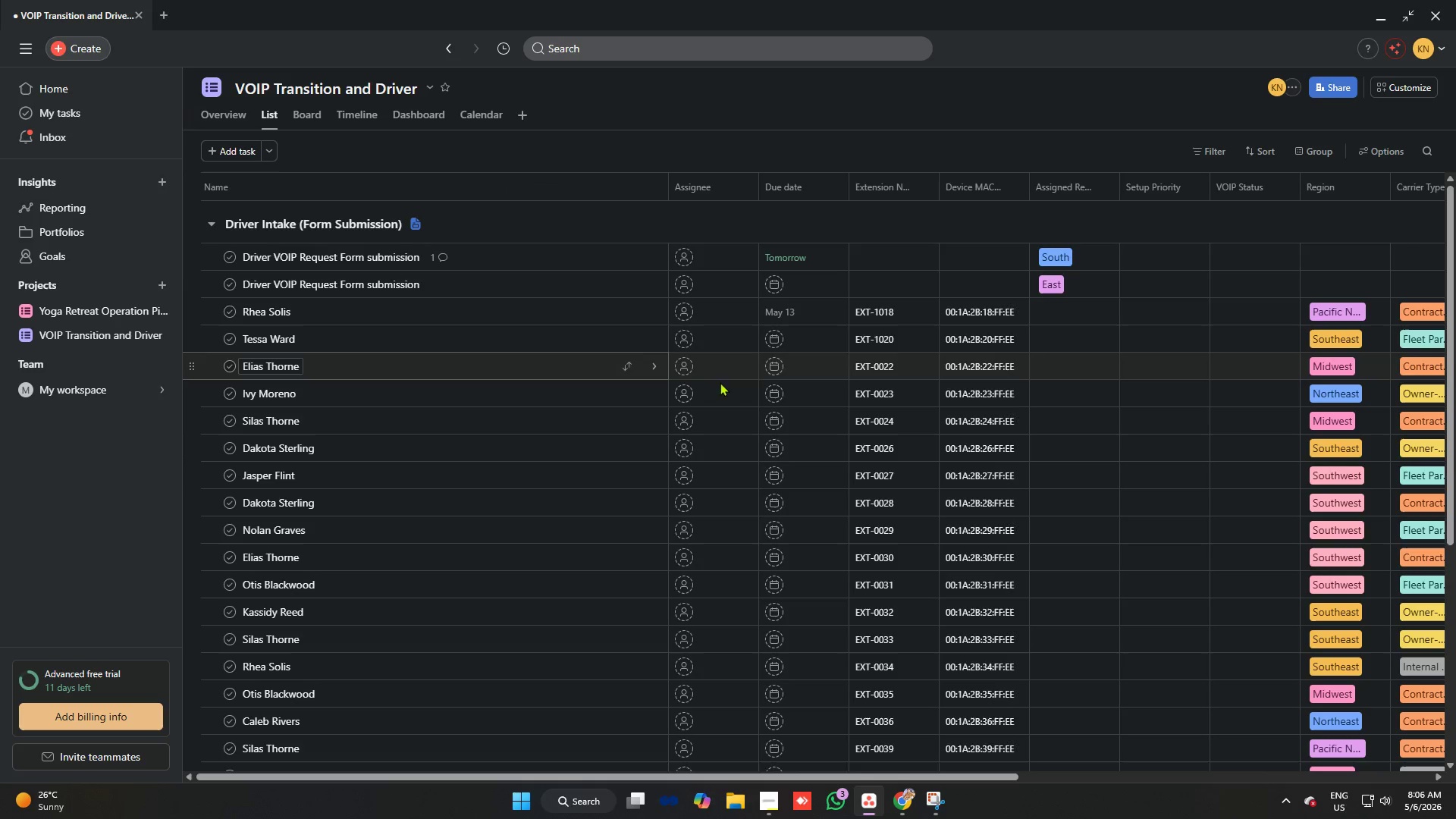 
left_click([777, 334])
 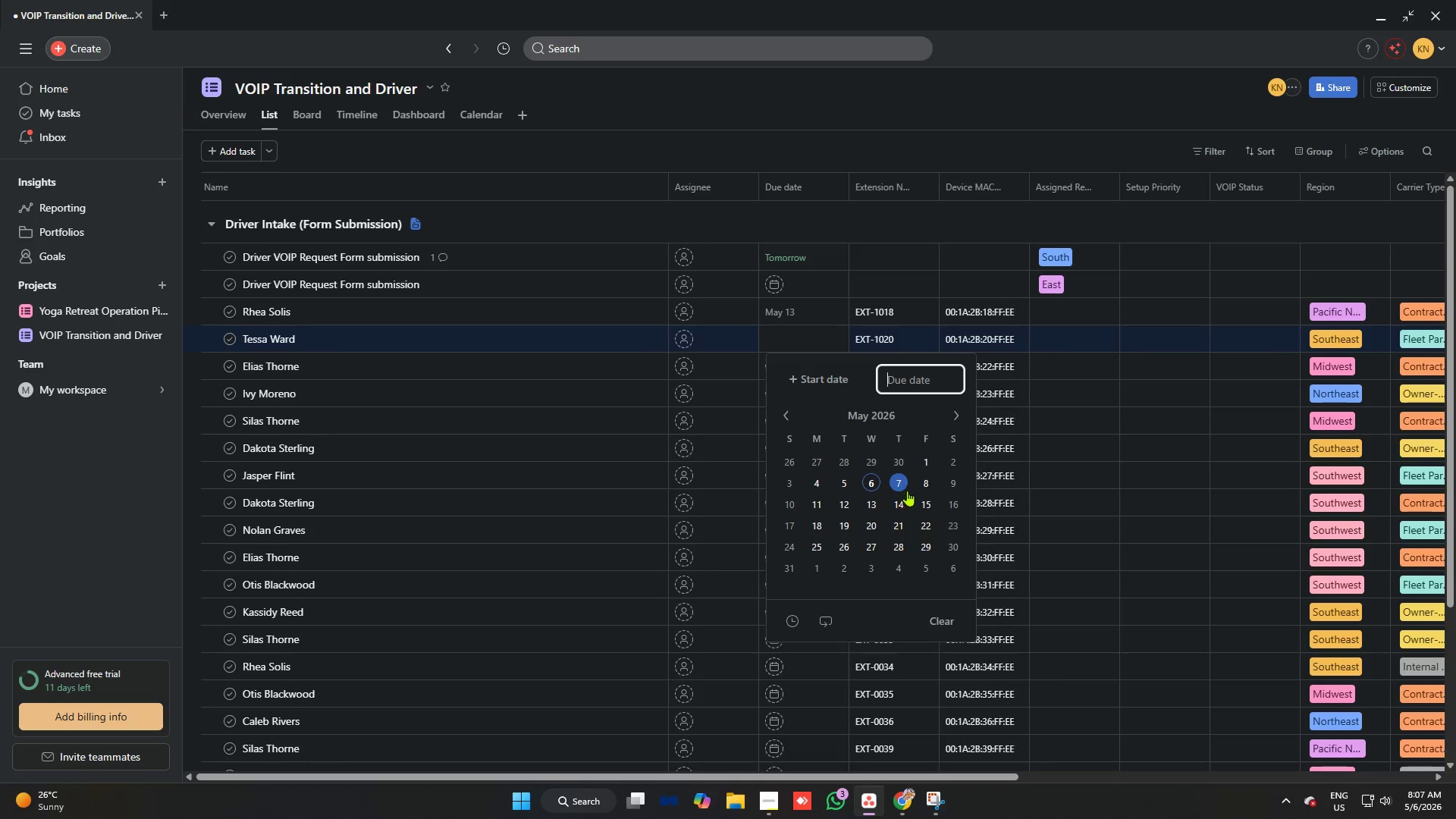 
left_click([896, 514])
 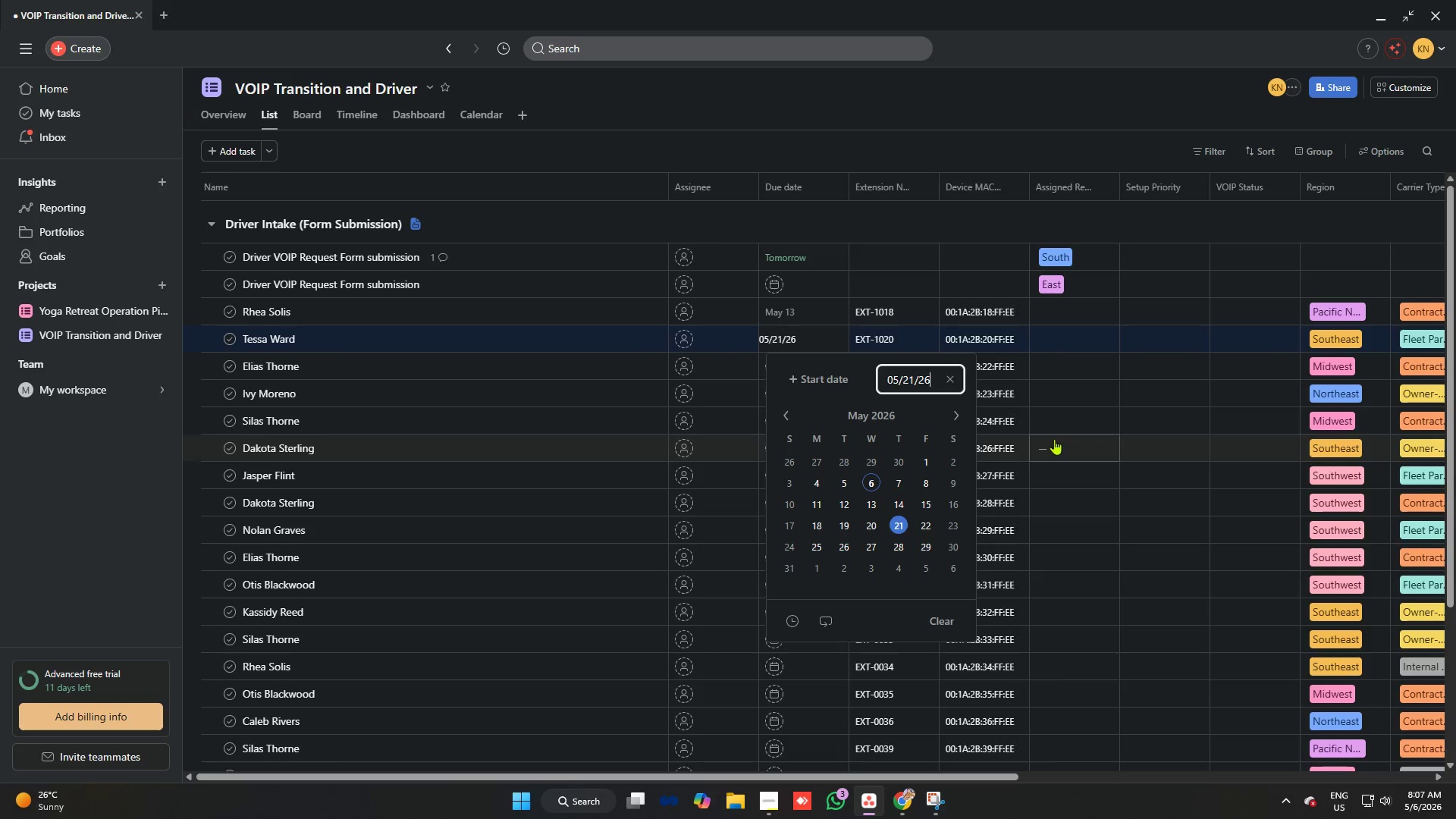 
left_click([1056, 439])
 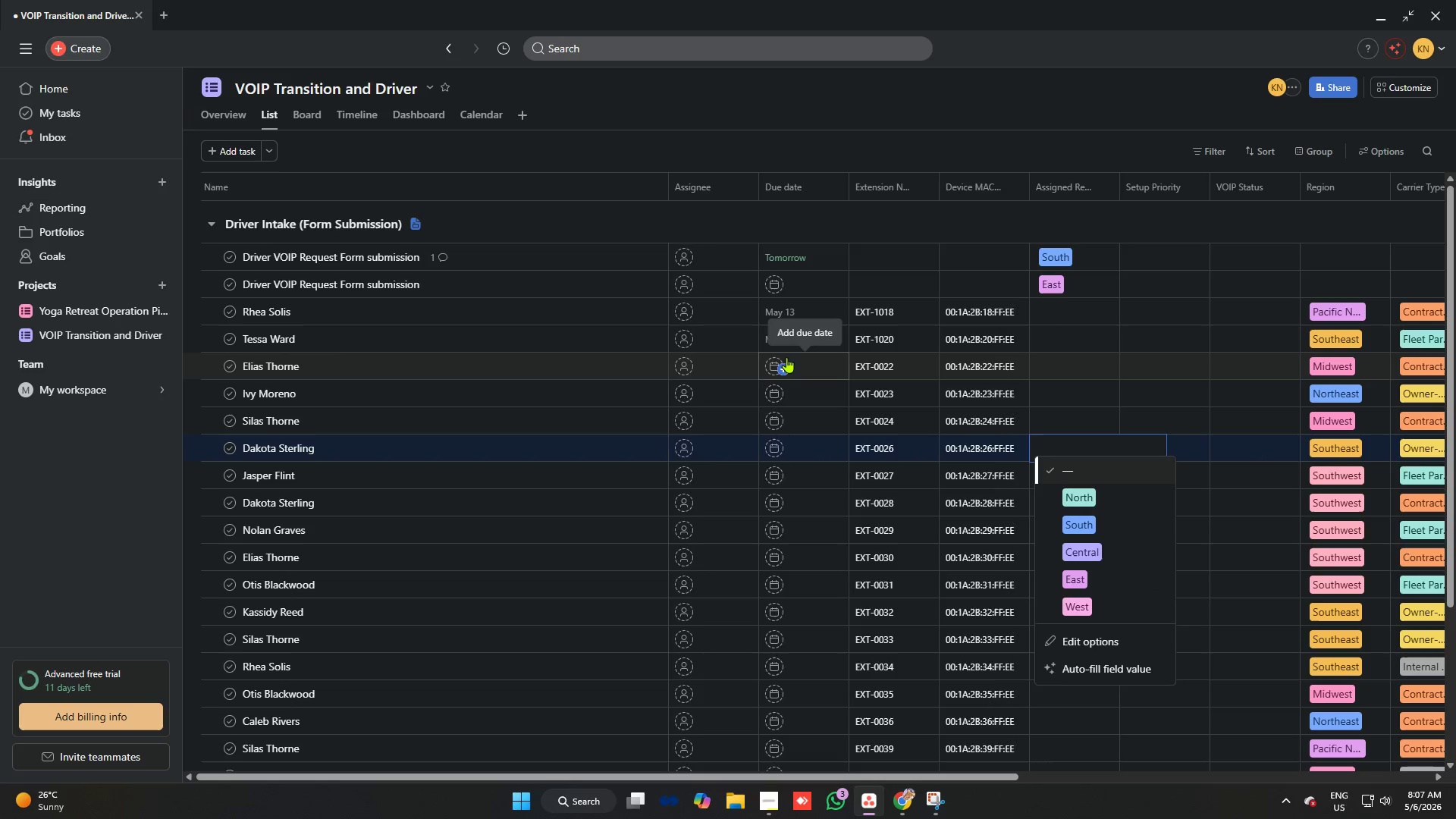 
left_click([780, 359])
 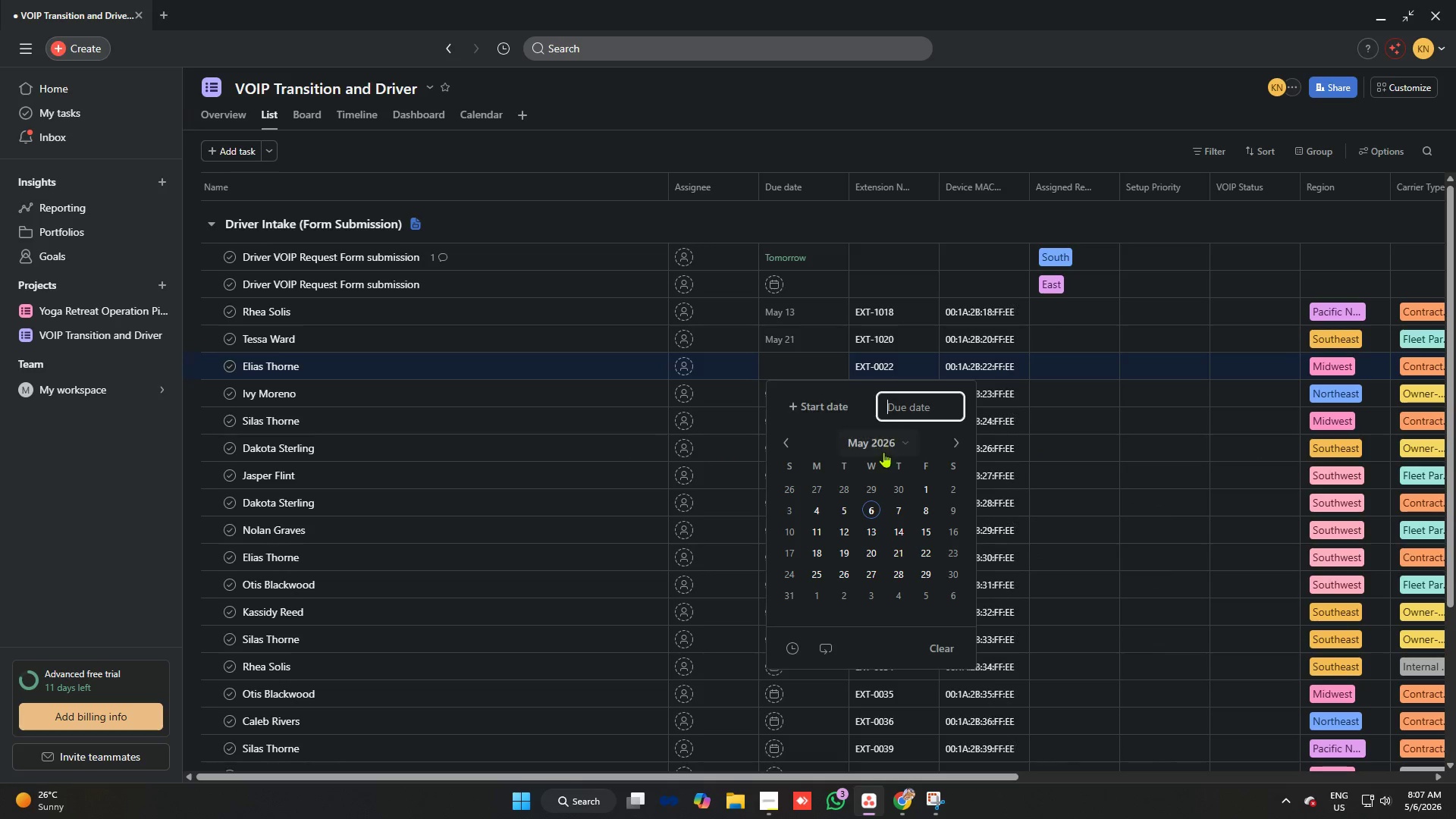 
left_click([883, 452])
 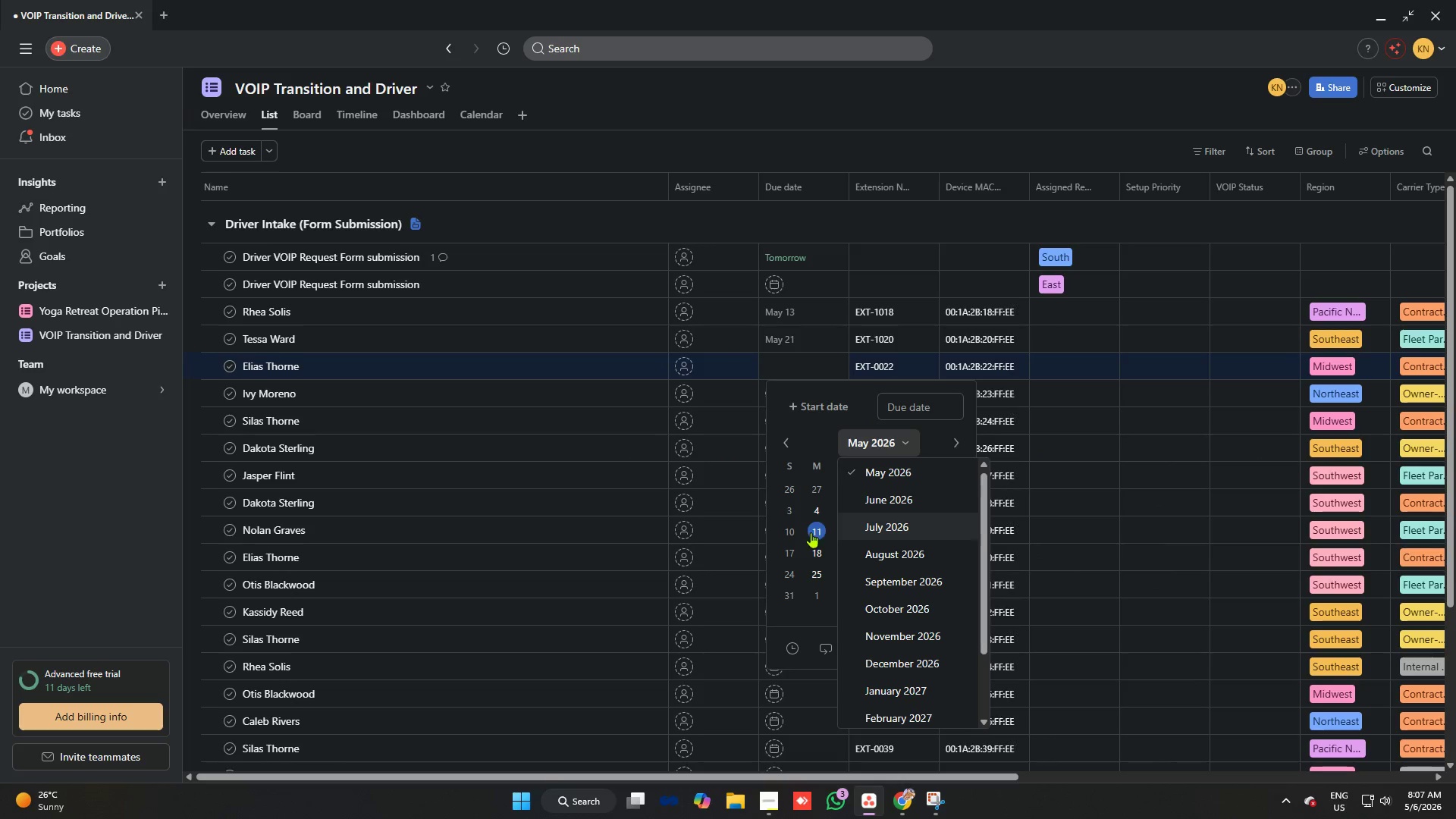 
left_click([817, 548])
 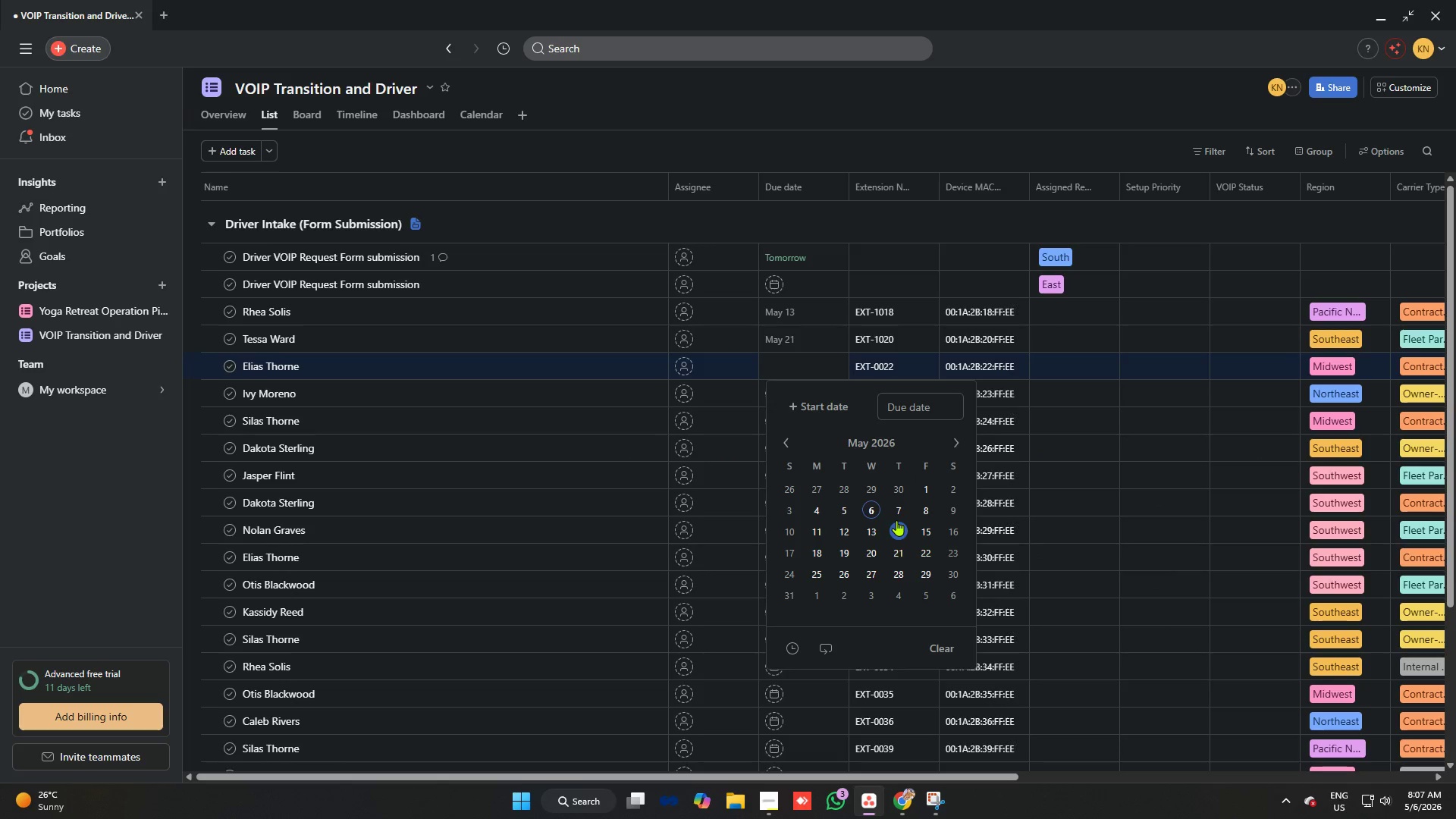 
left_click([899, 528])
 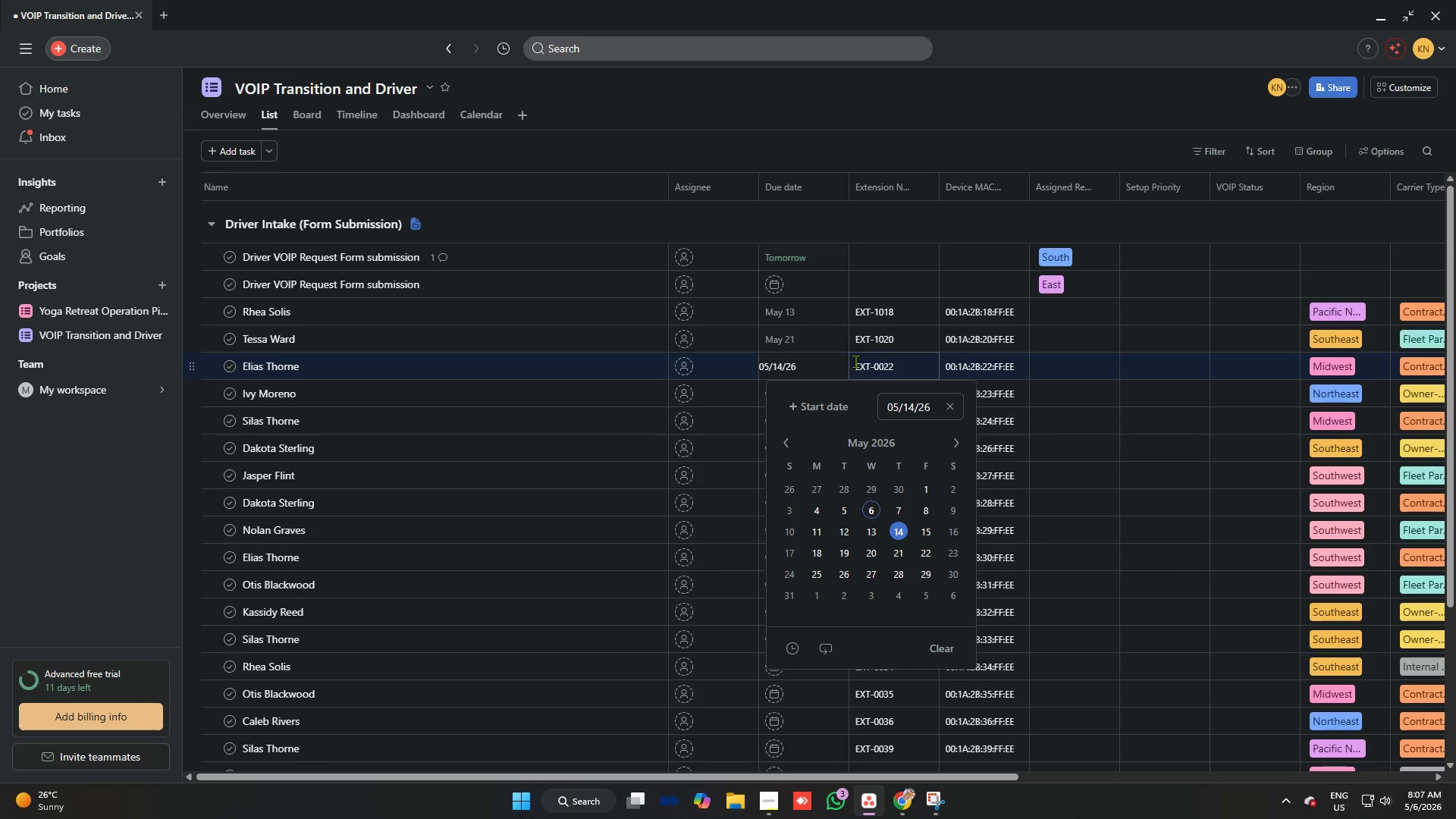 
left_click([1100, 420])
 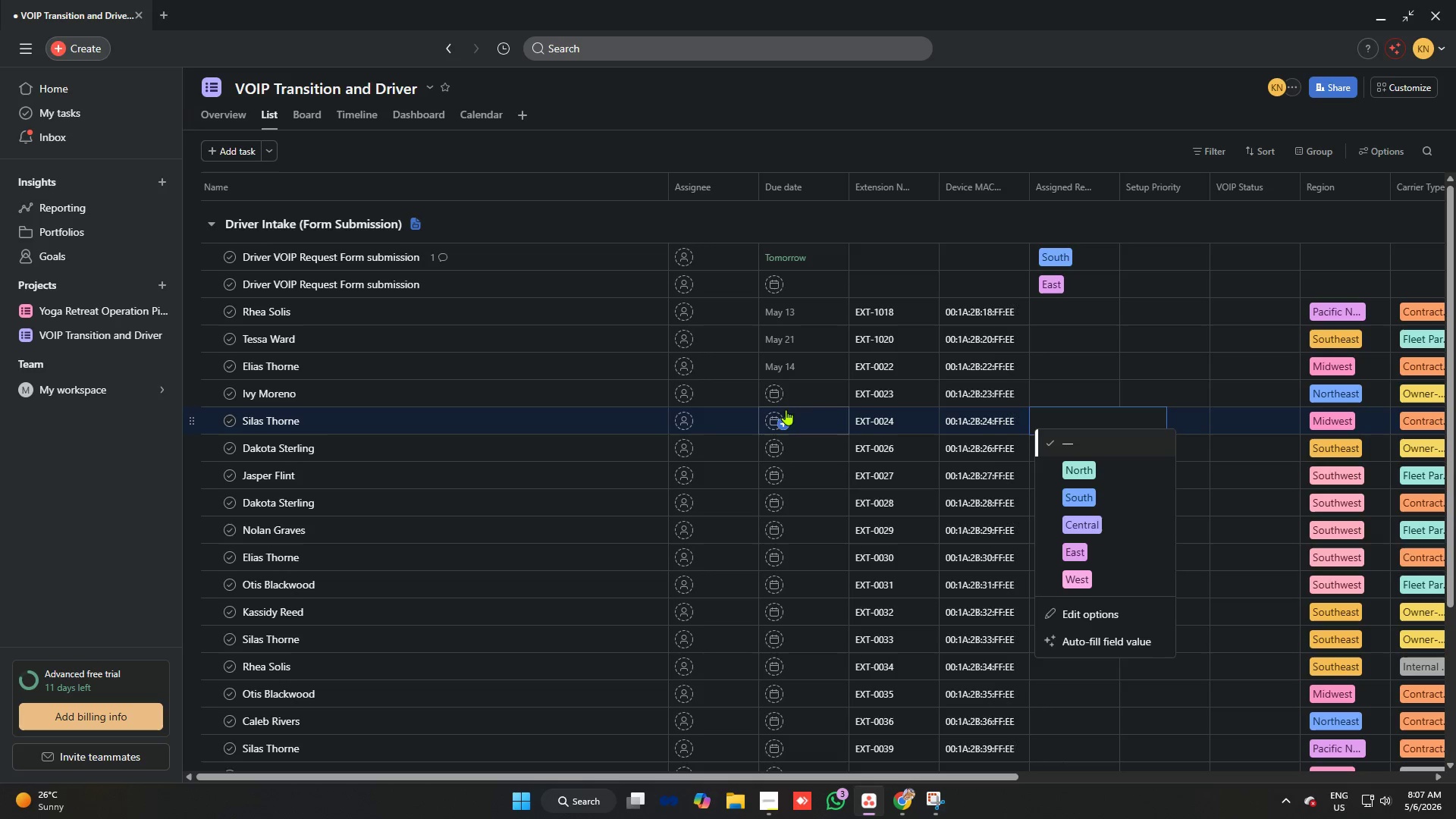 
left_click([781, 388])
 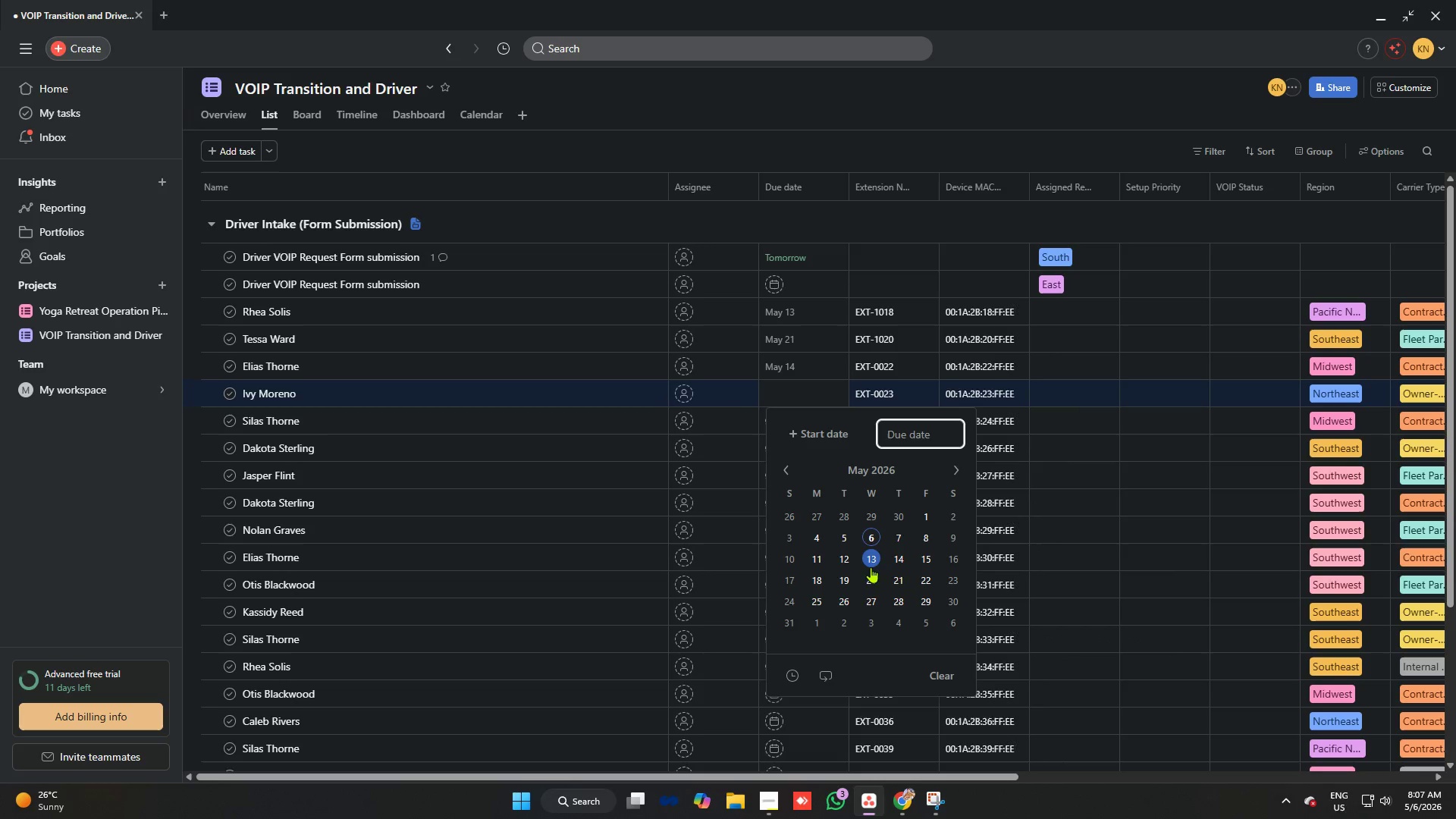 
left_click([872, 567])
 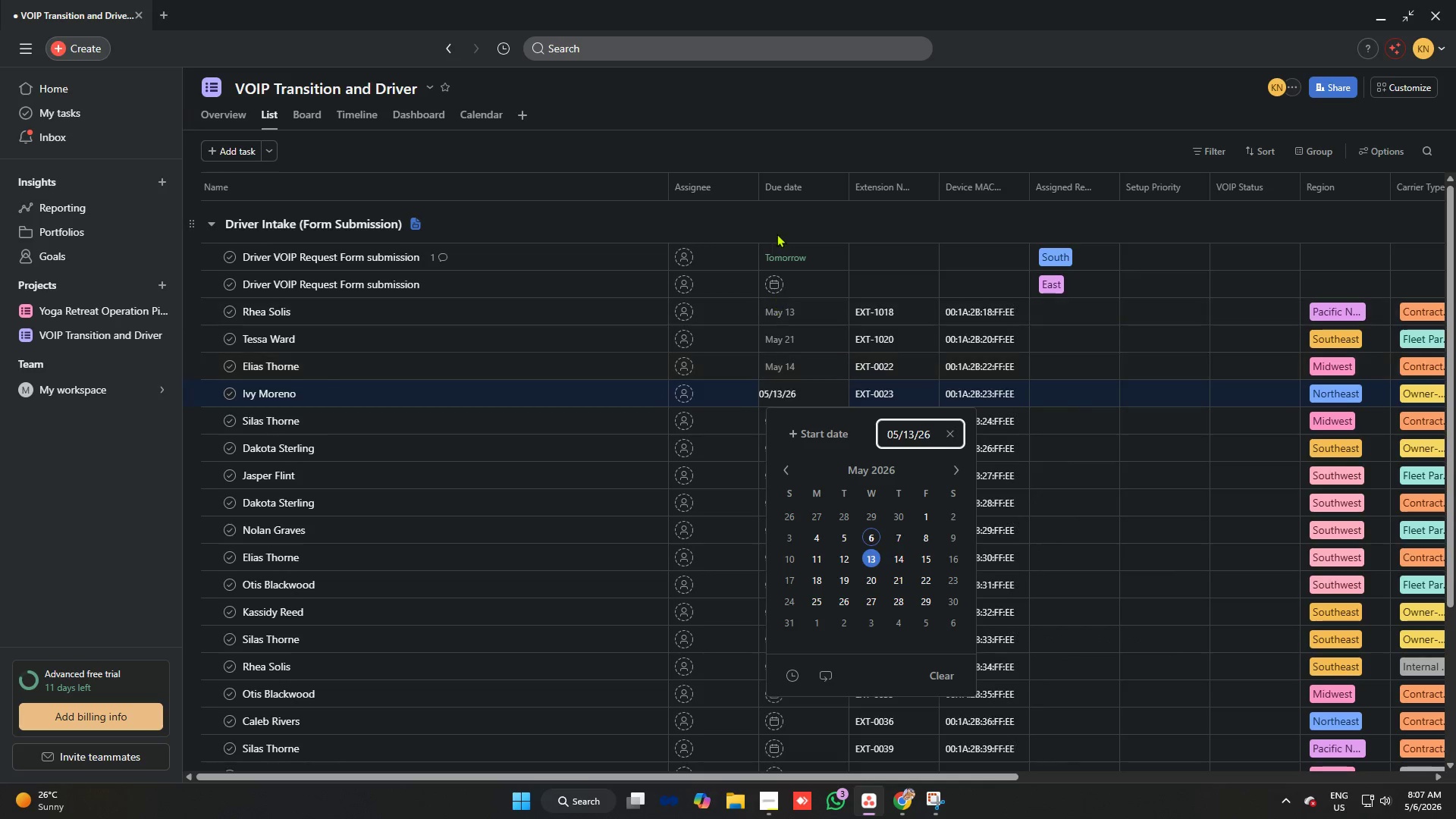 
left_click([777, 230])
 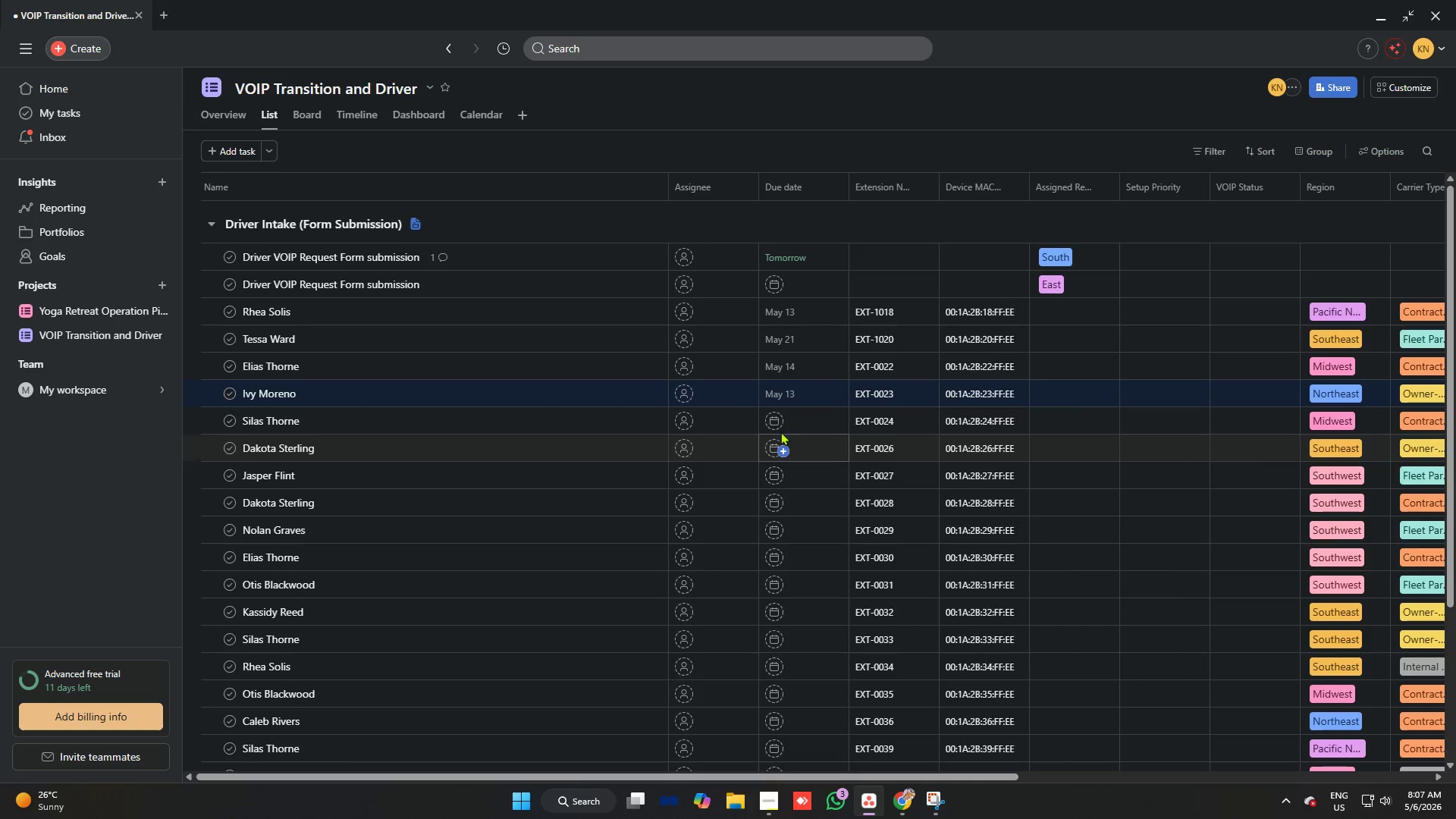 
left_click([779, 424])
 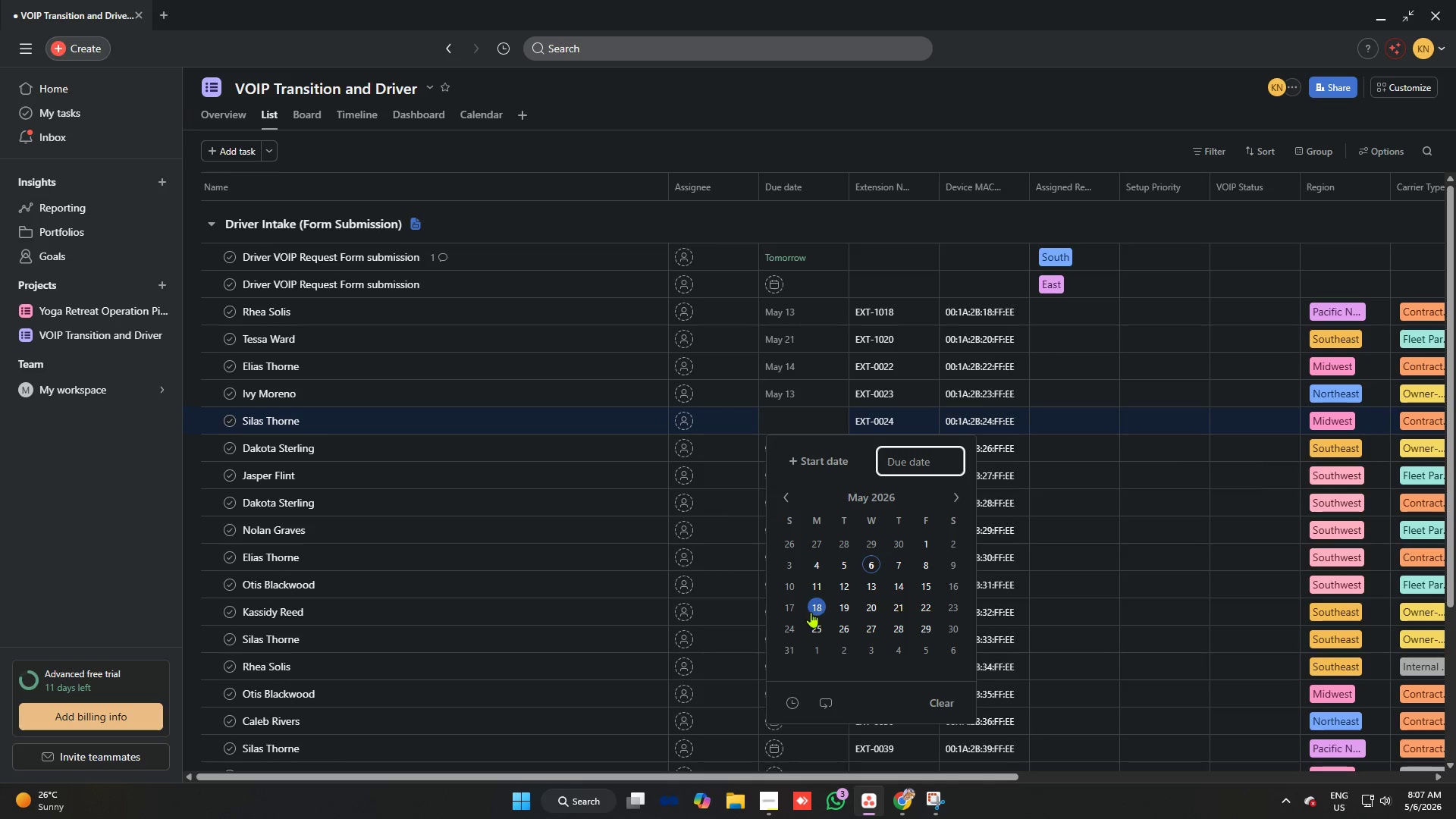 
left_click([813, 607])
 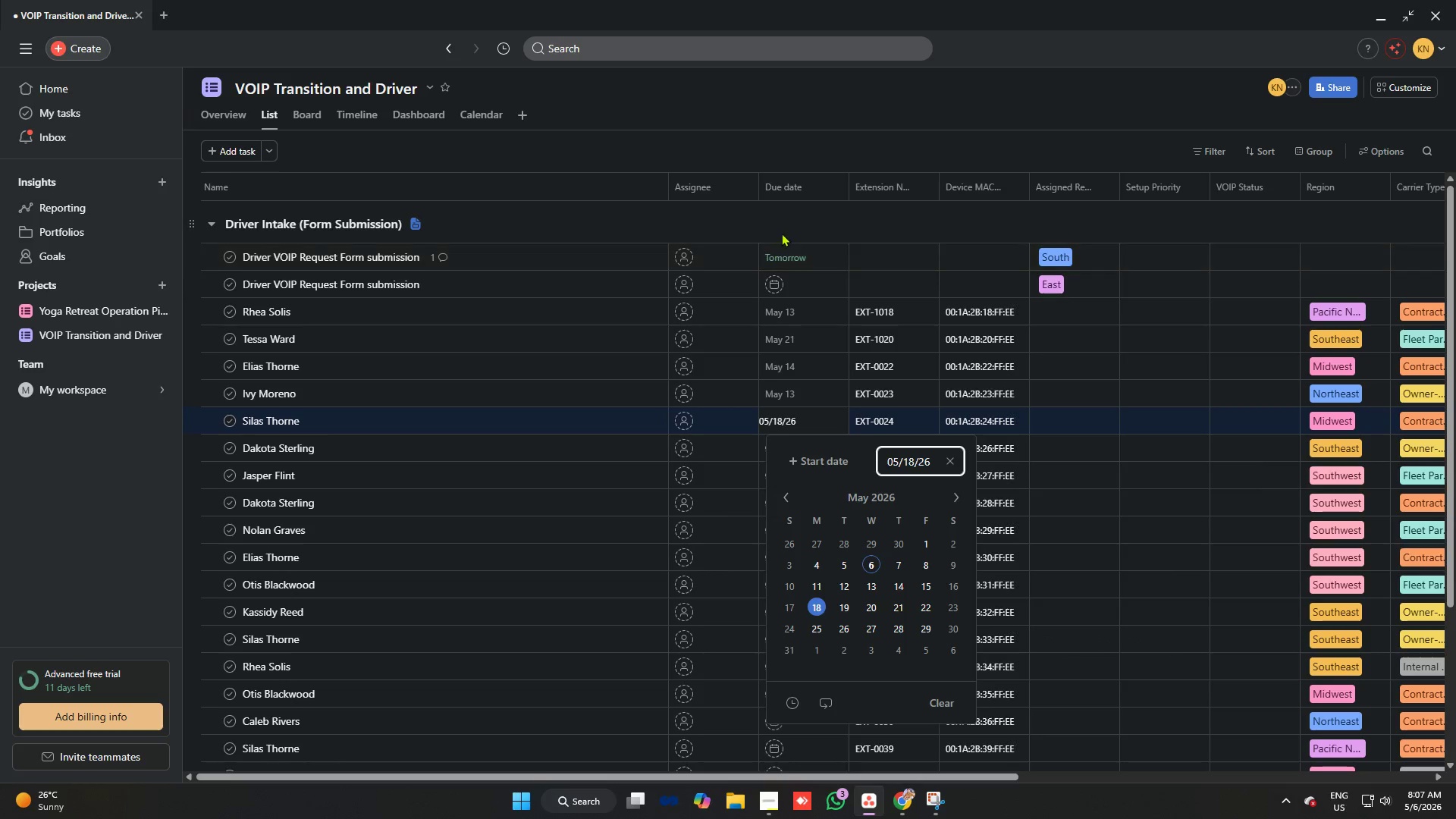 
left_click([783, 228])
 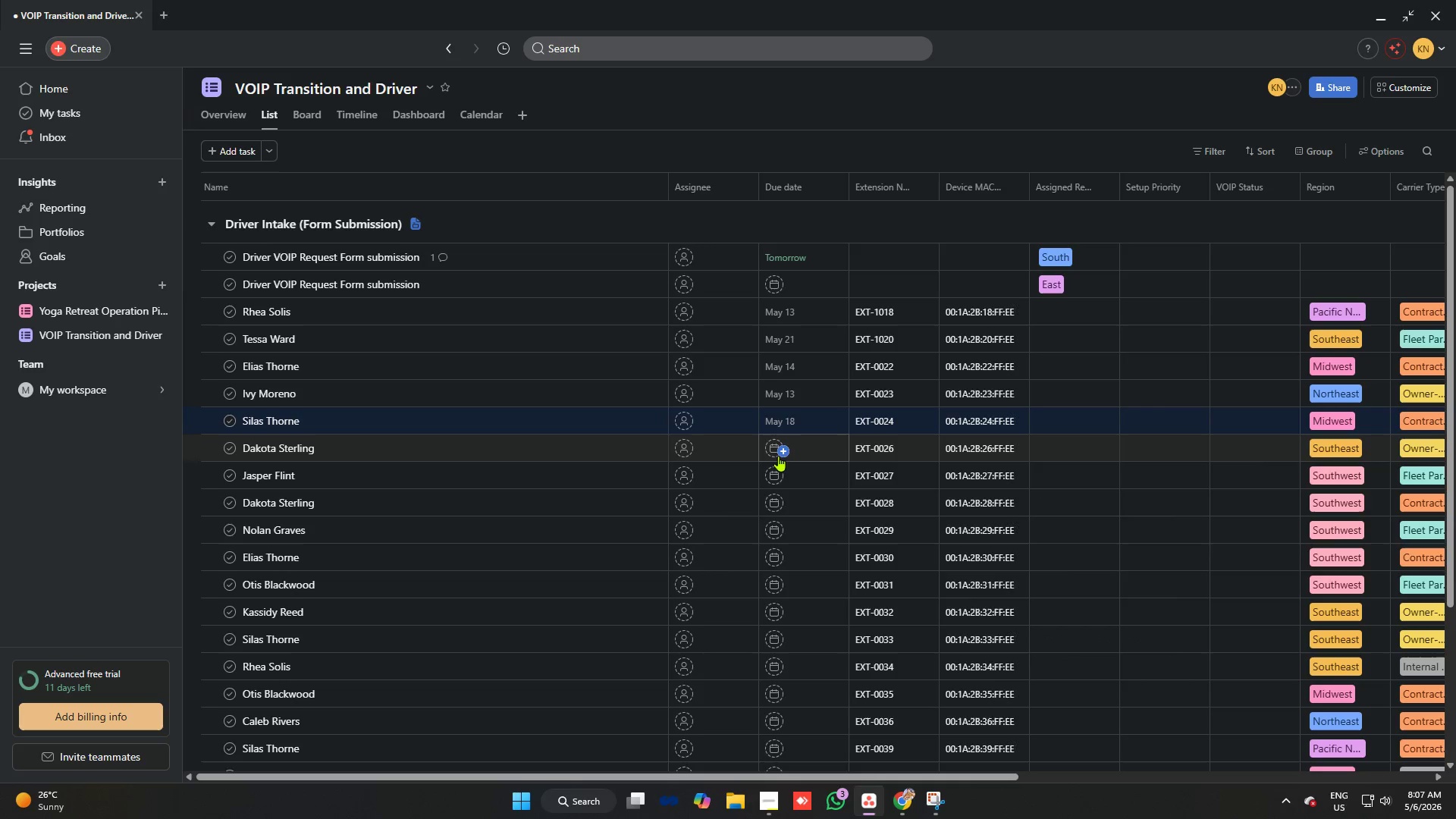 
left_click([778, 452])
 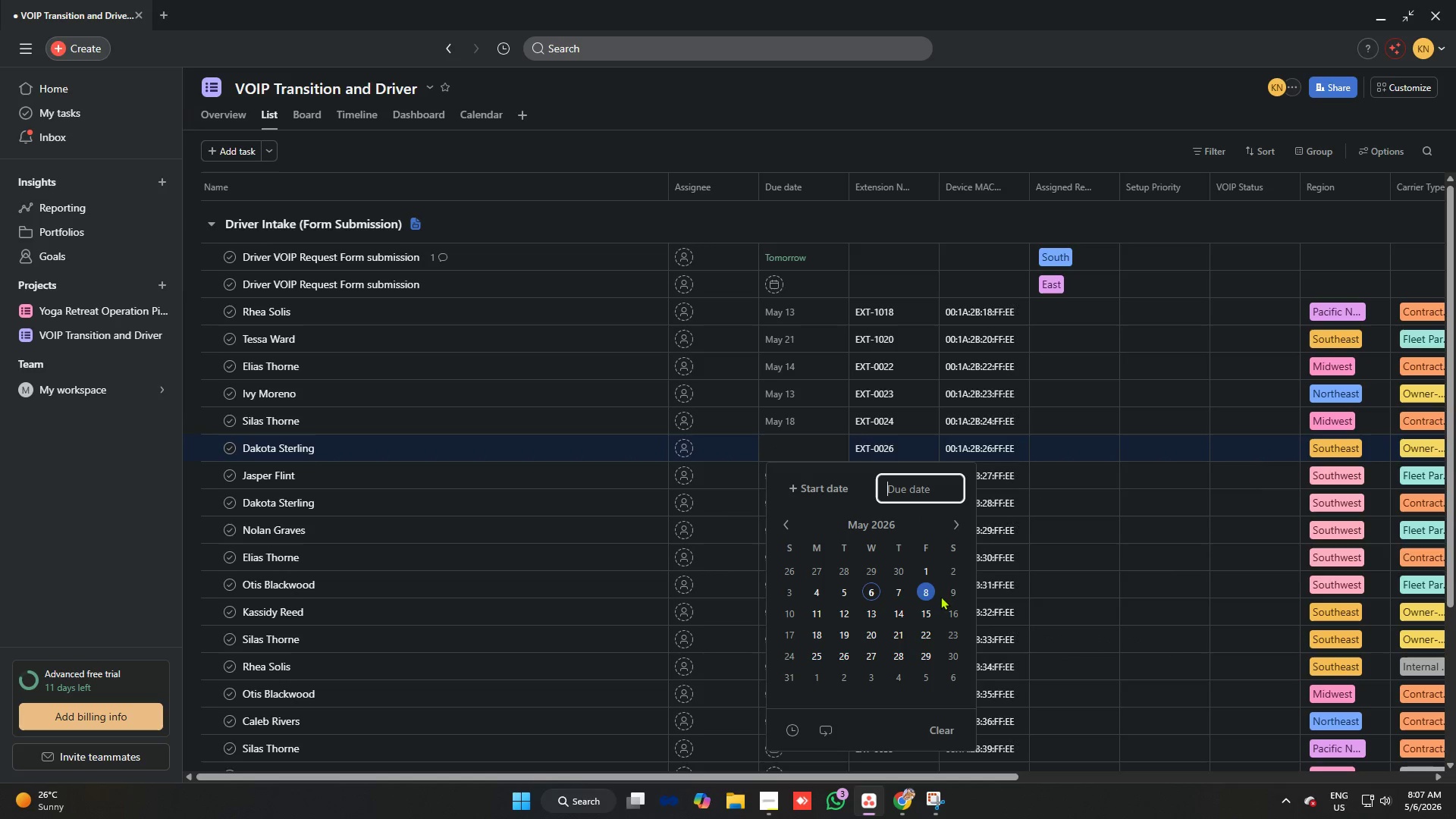 
left_click([923, 591])
 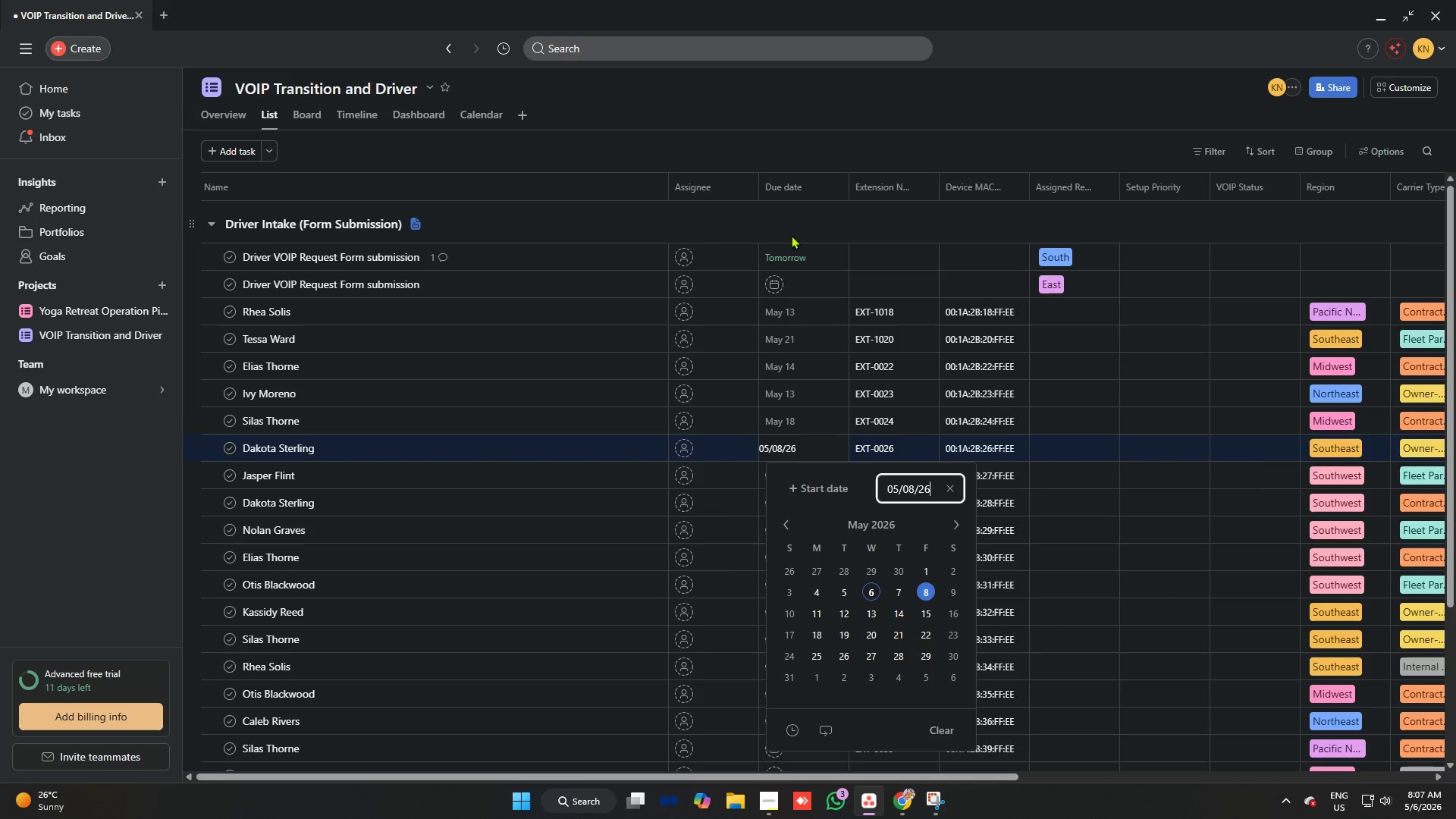 
left_click([791, 235])
 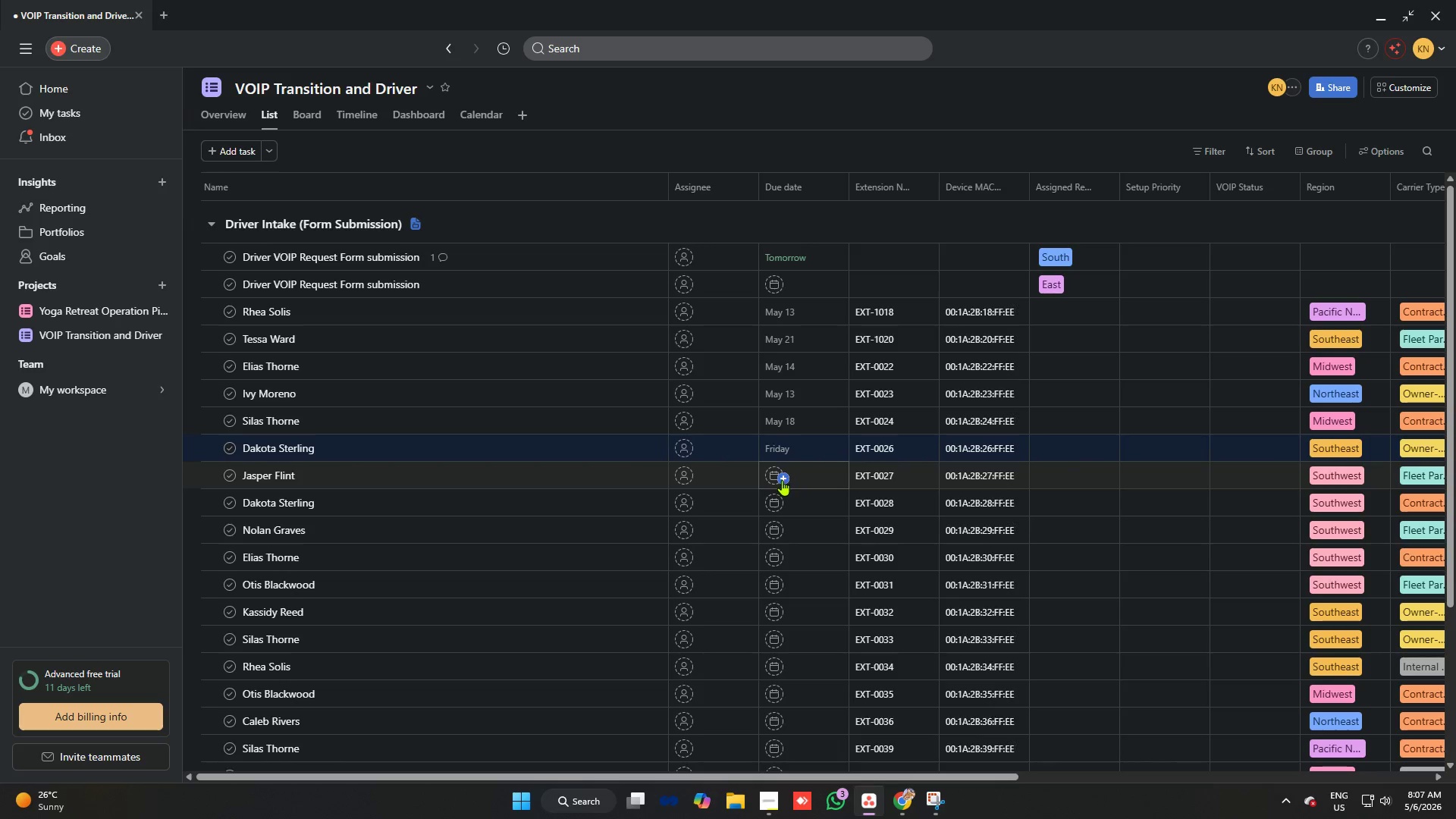 
left_click([780, 475])
 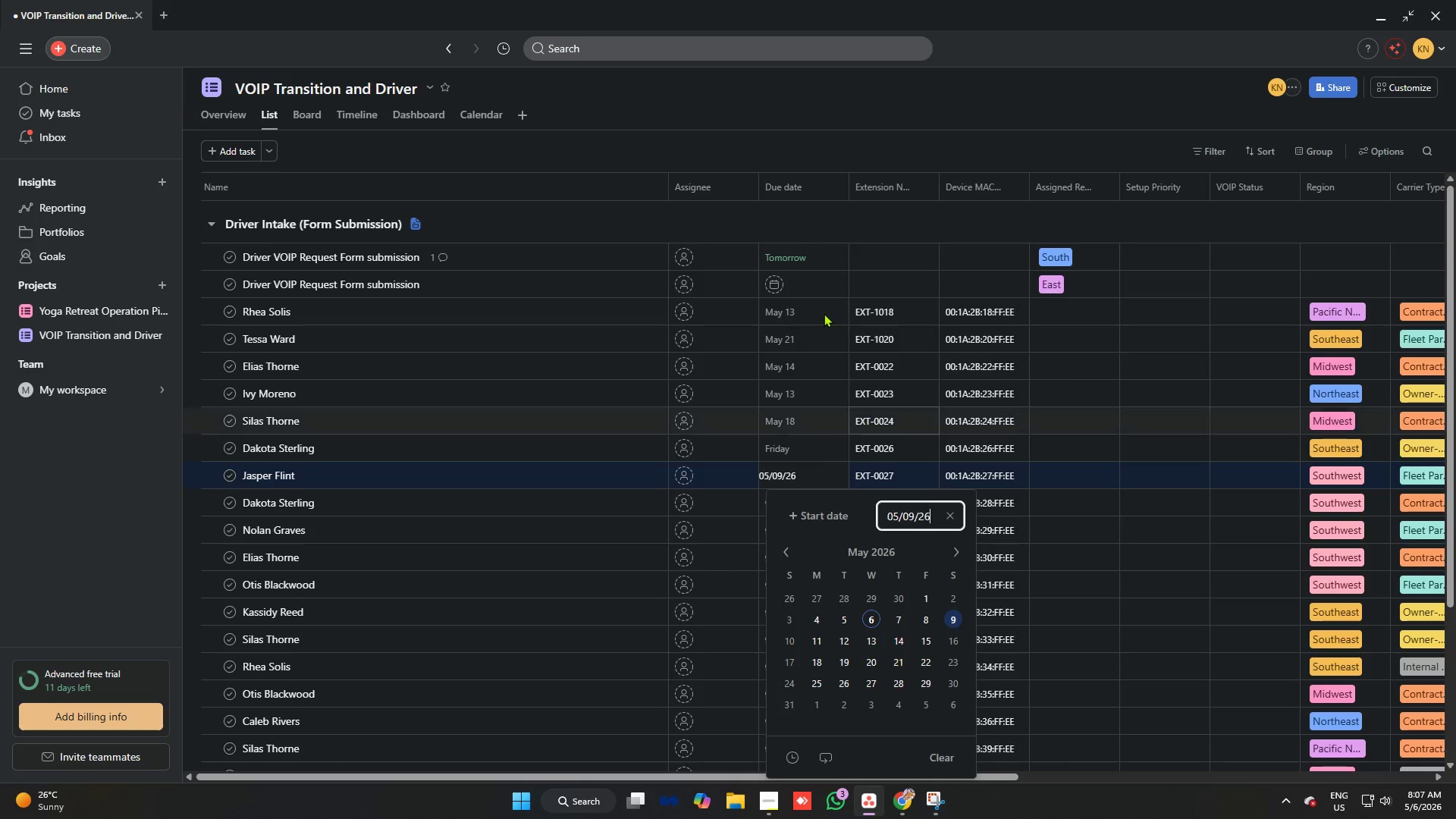 
left_click([795, 224])
 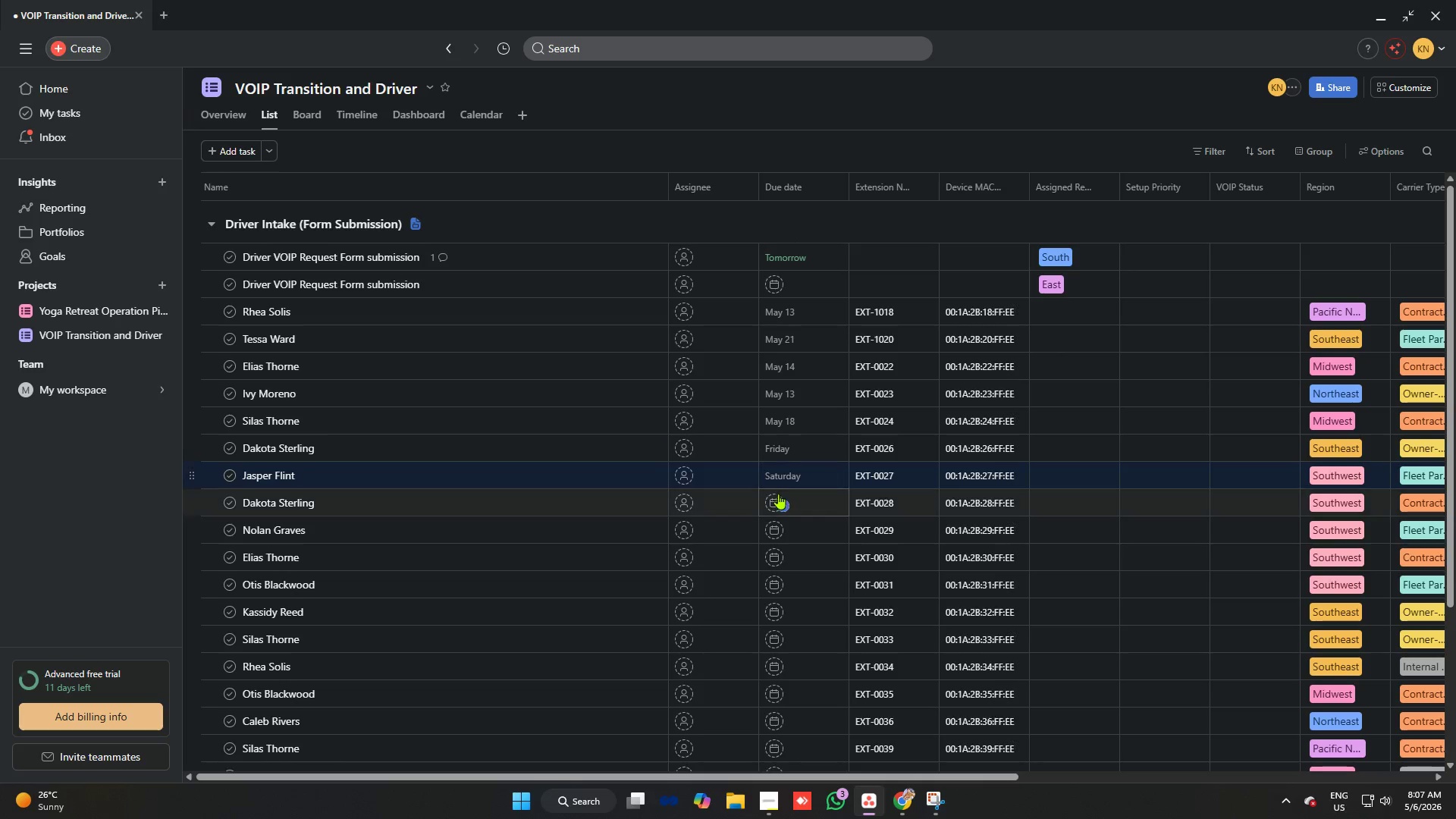 
left_click([777, 502])
 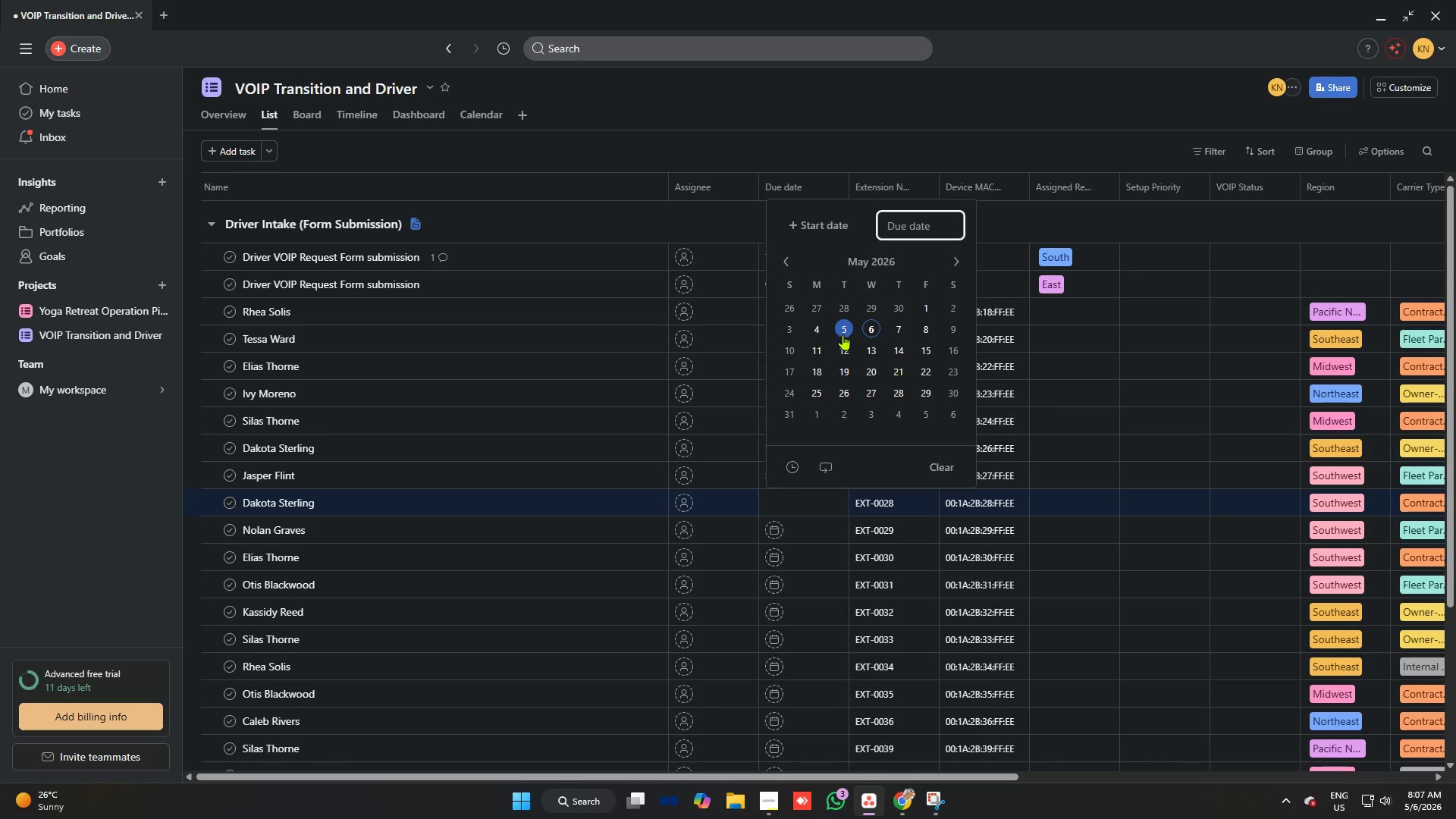 
left_click([899, 326])
 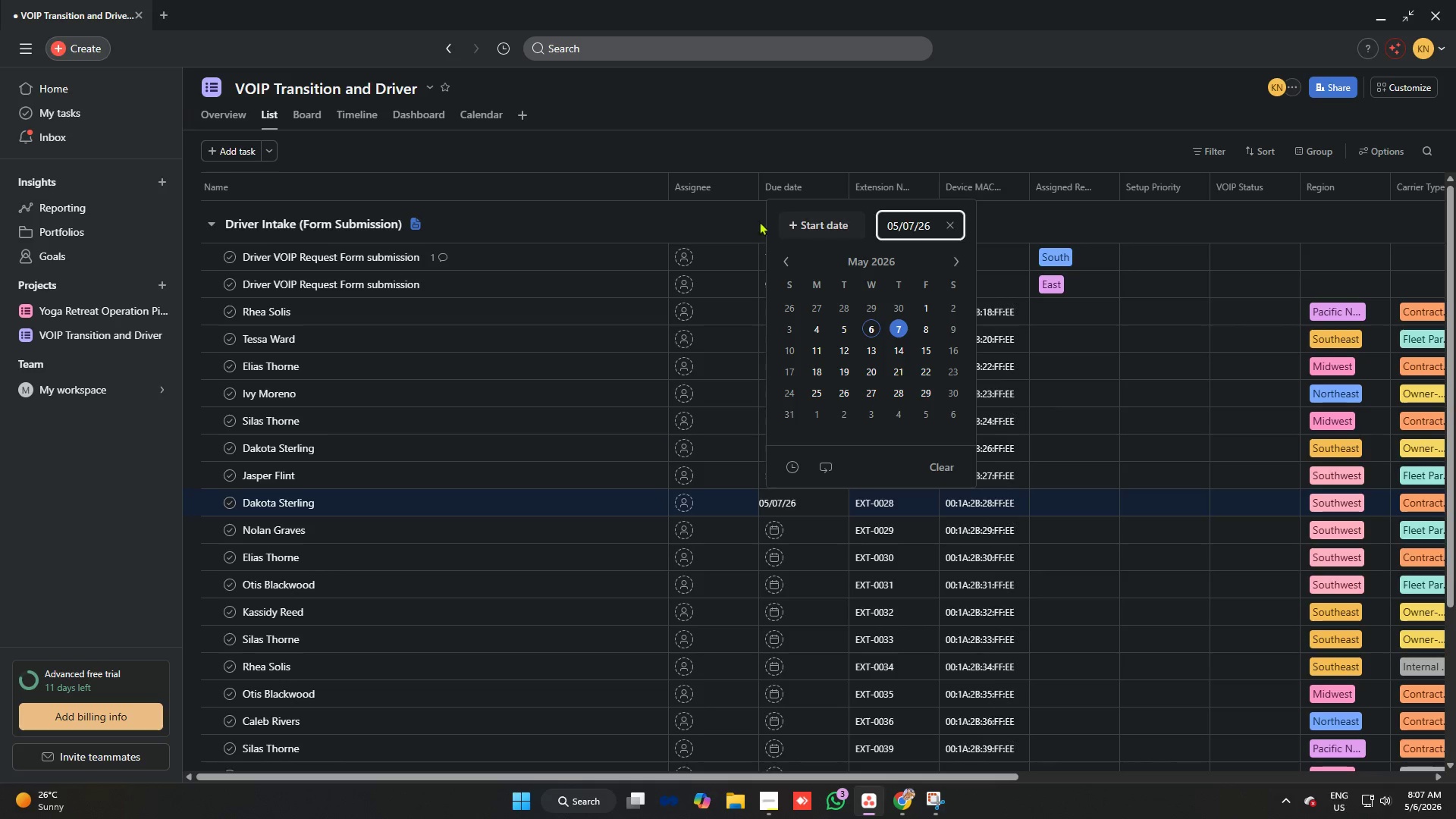 
left_click([751, 221])
 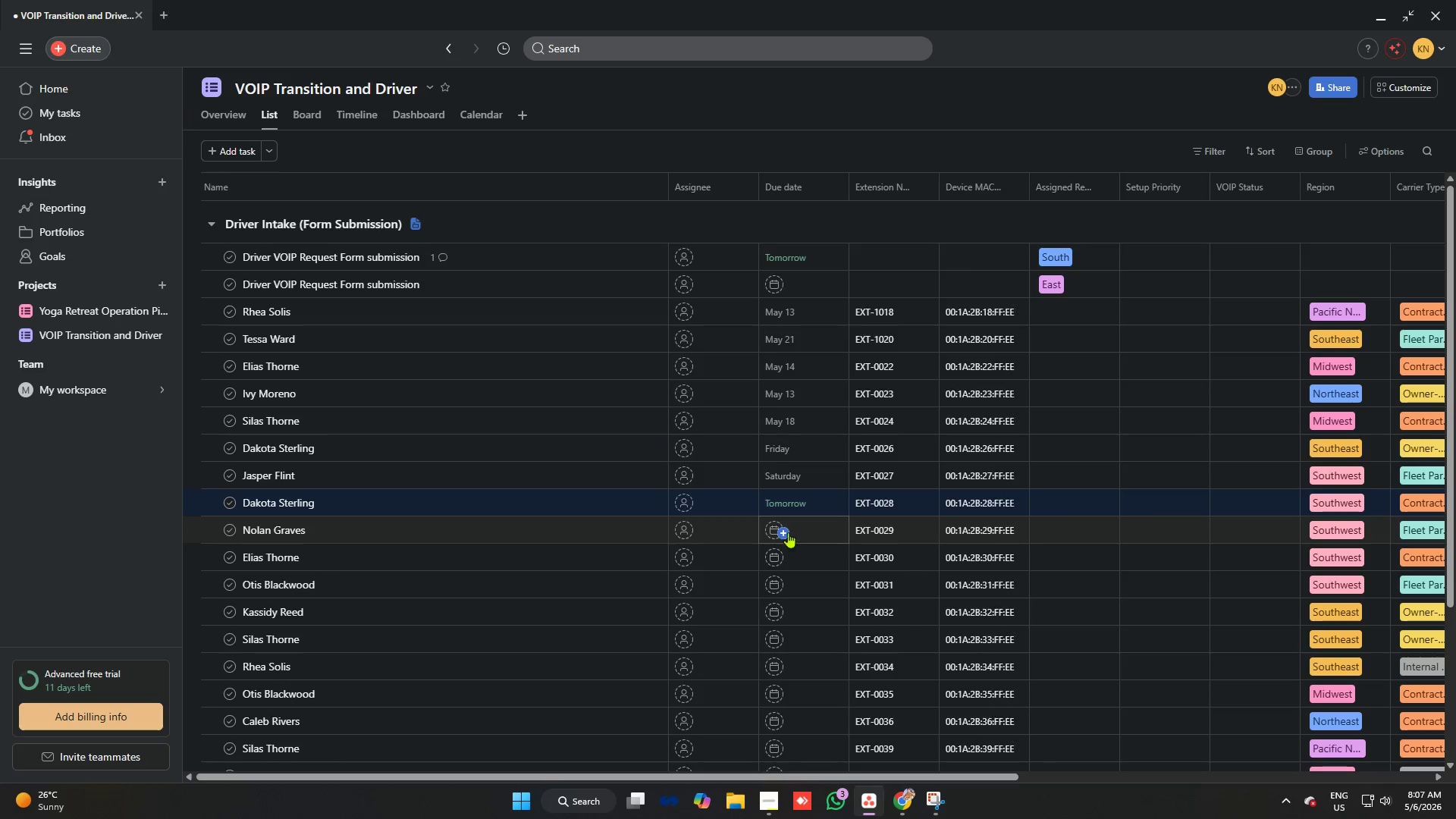 
left_click([784, 532])
 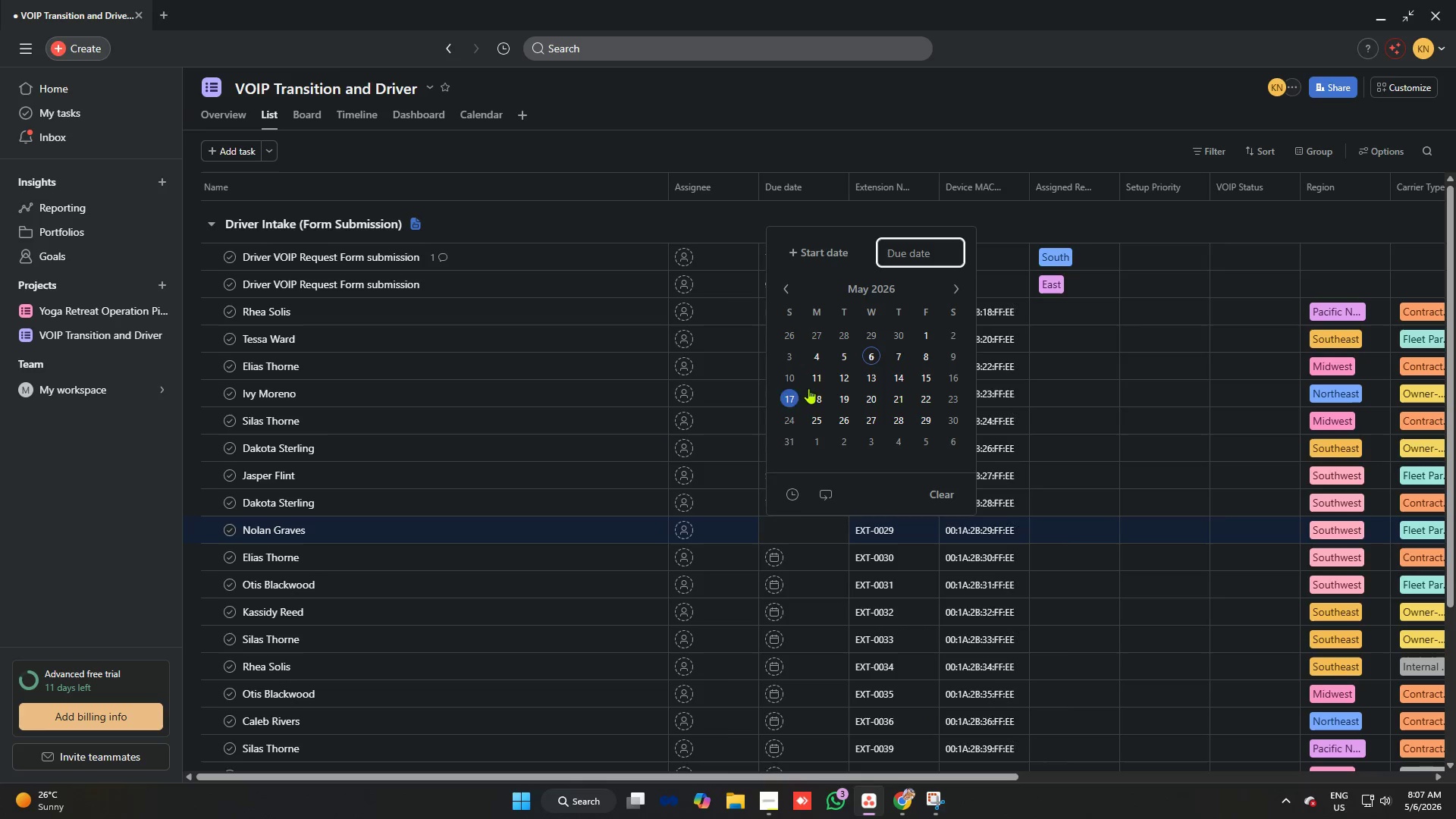 
left_click([814, 384])
 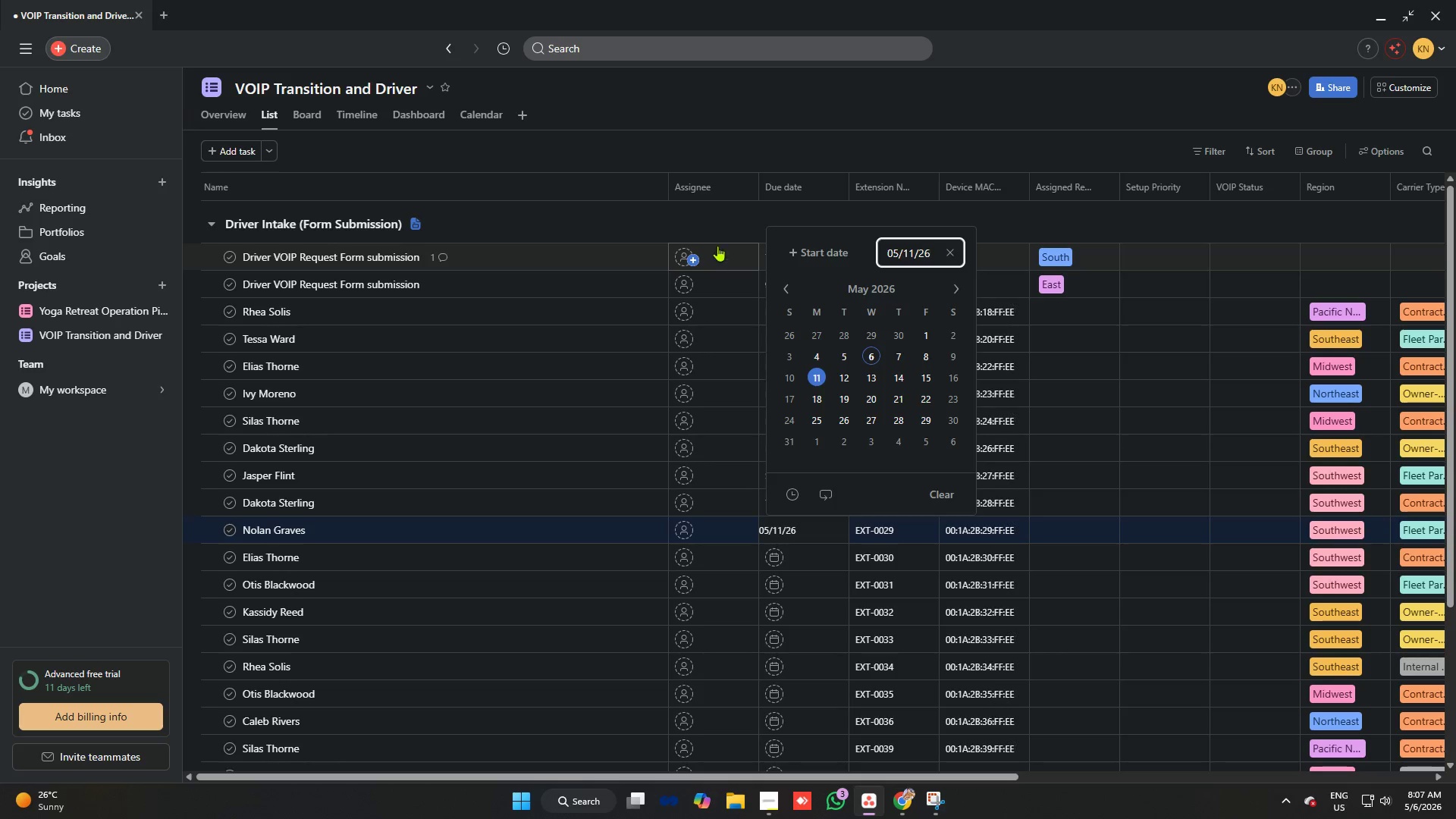 
left_click([716, 233])
 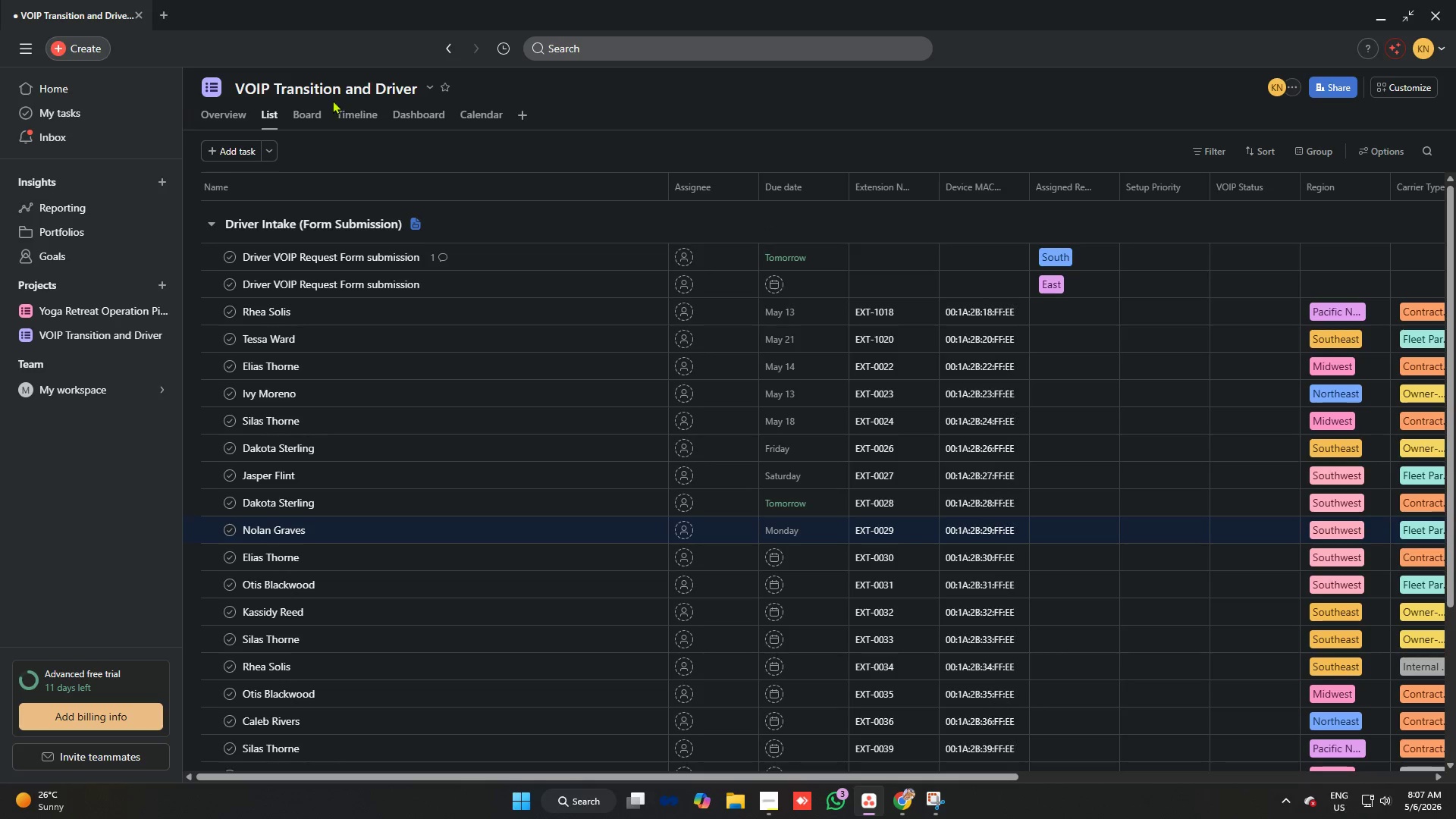 
left_click([353, 111])
 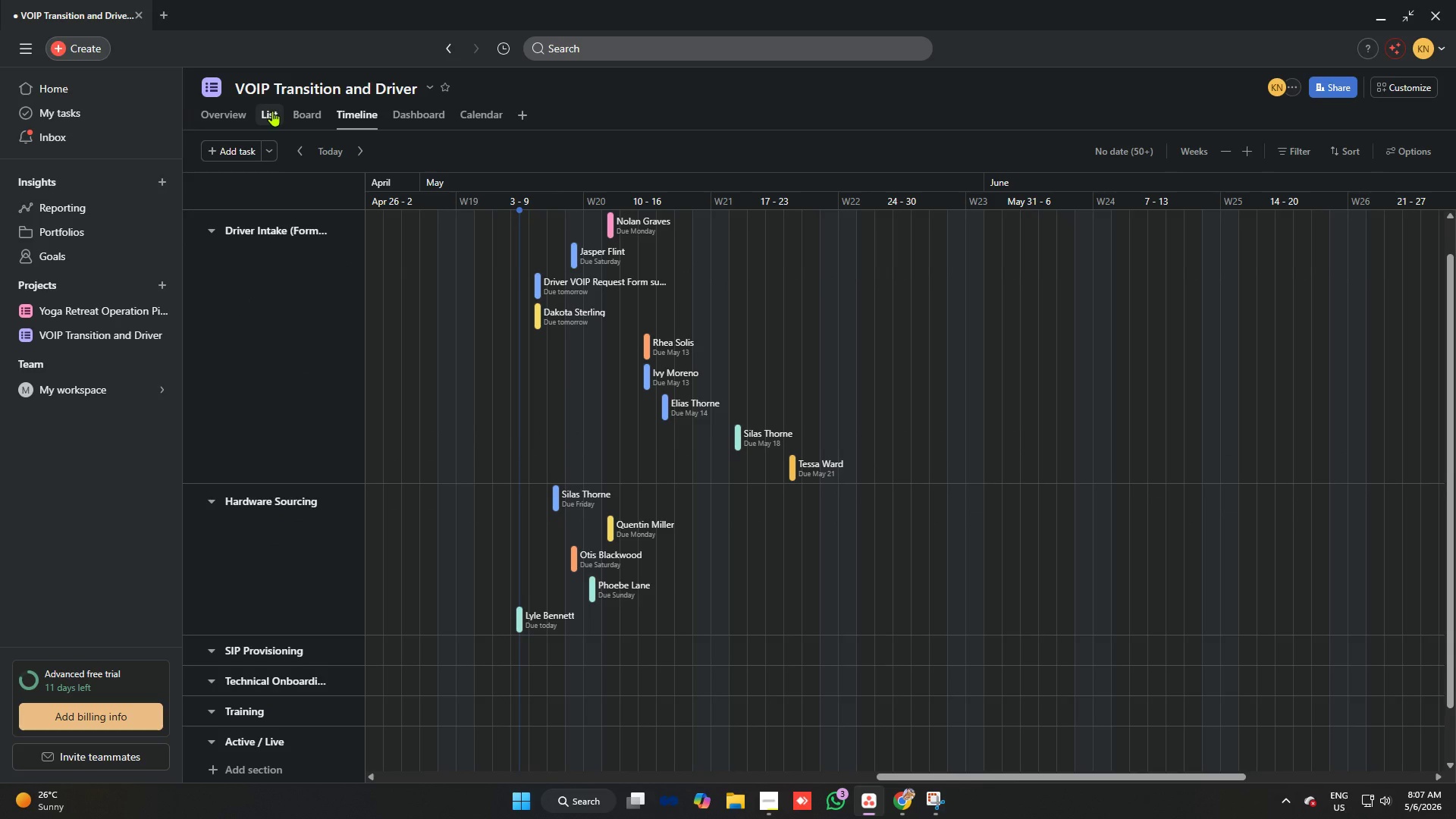 
wait(5.75)
 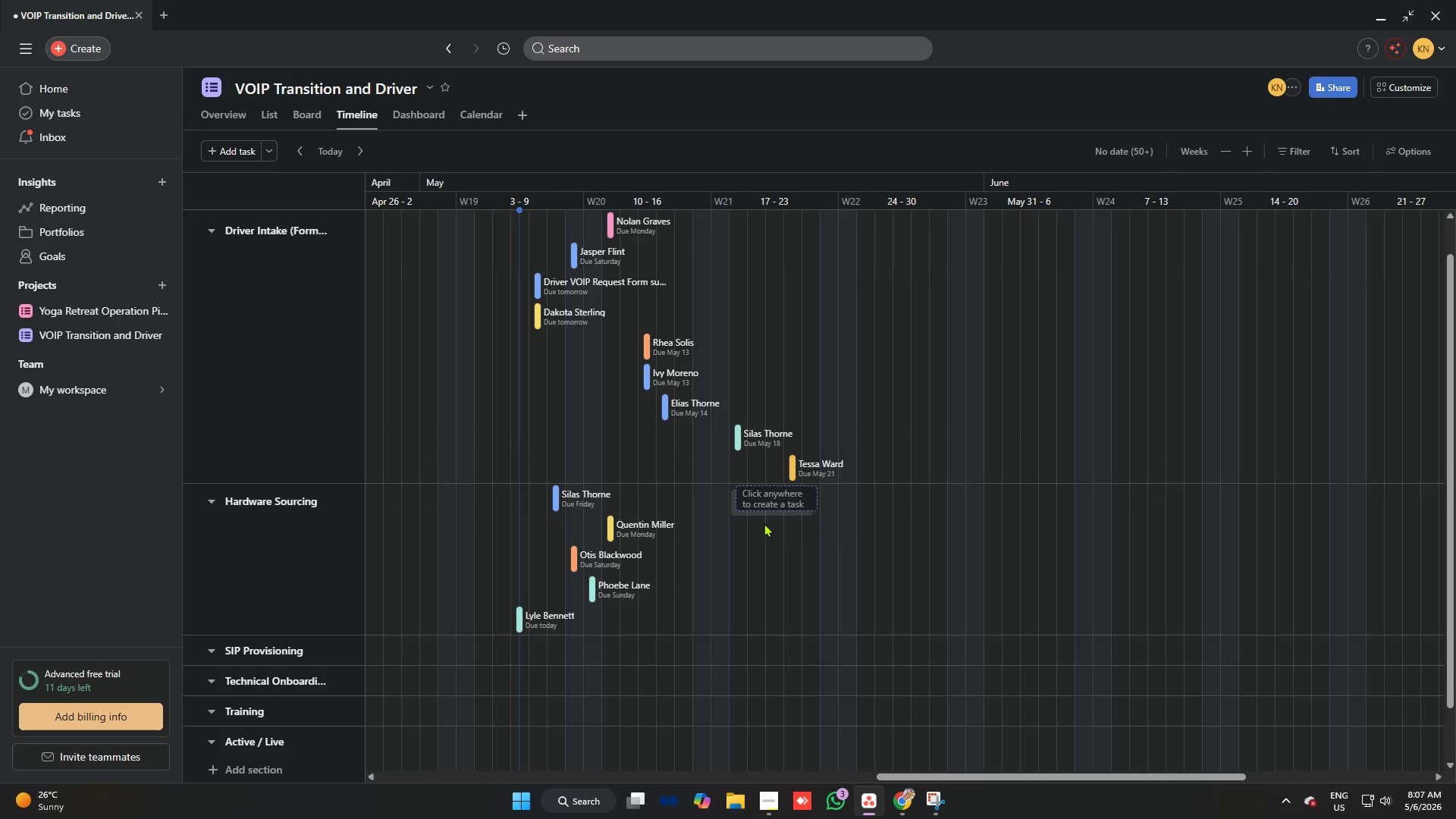 
scroll: coordinate [716, 331], scroll_direction: up, amount: 2.0
 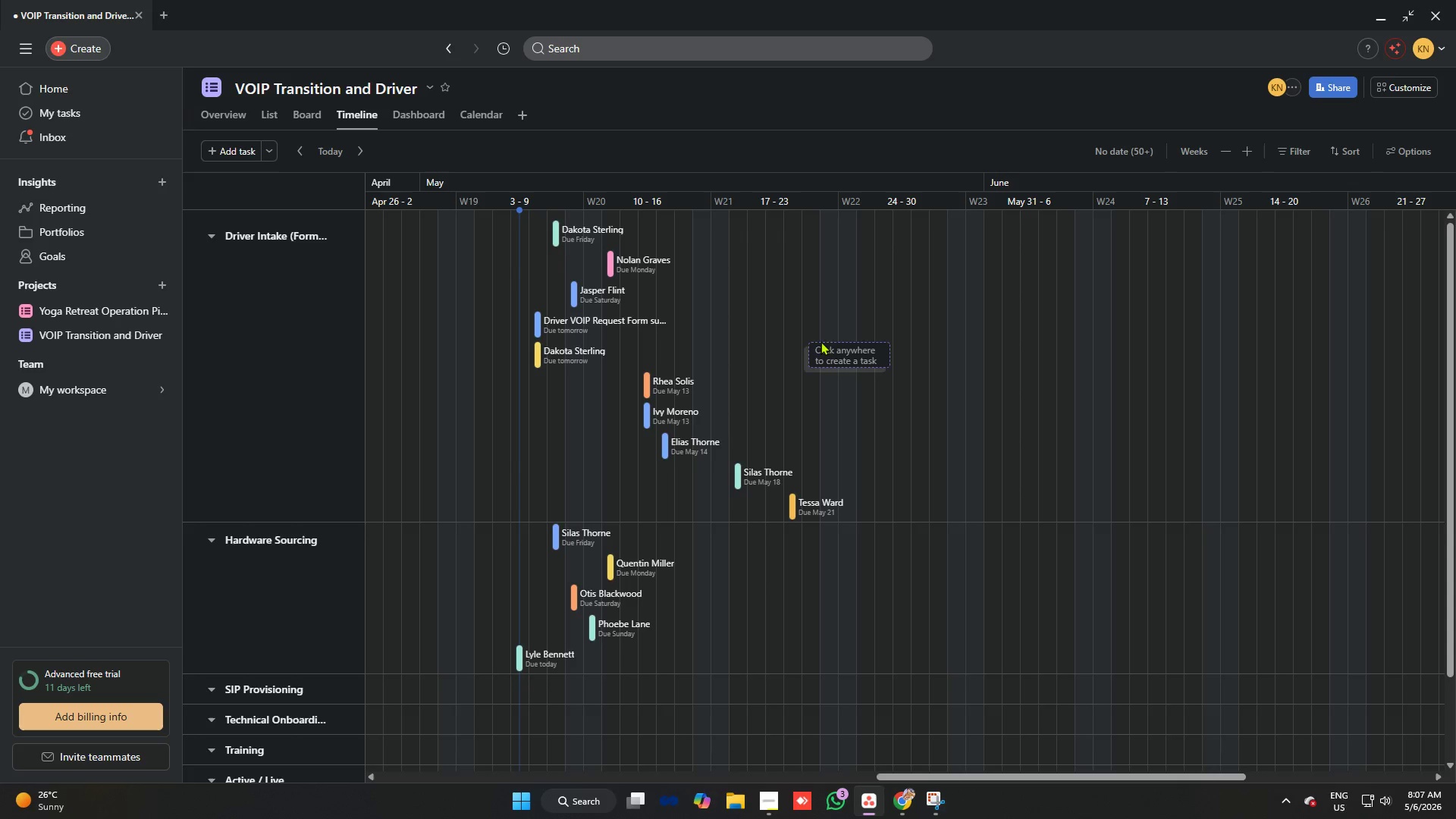 
key(Meta+Shift+S)
 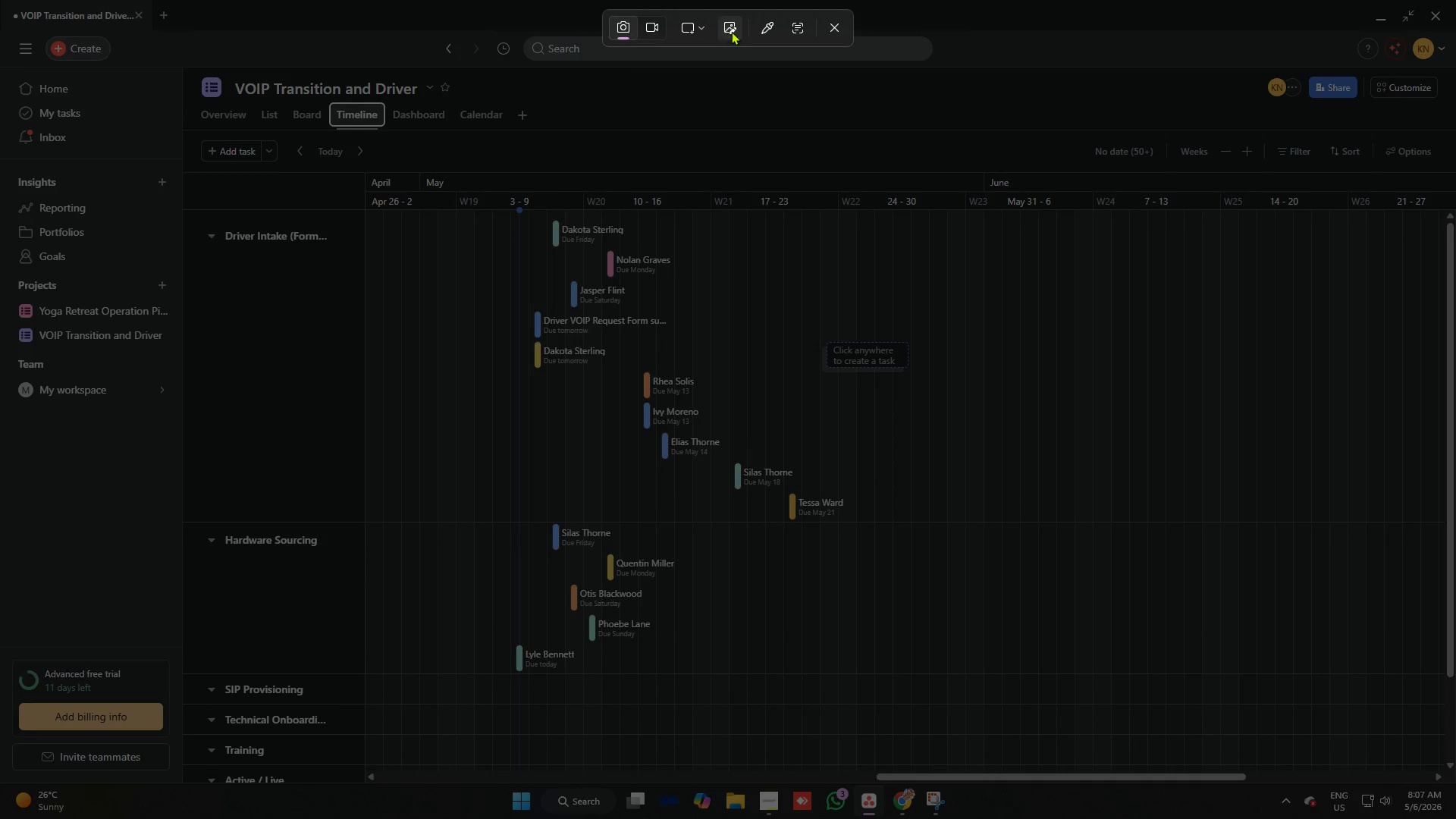 
left_click([830, 24])
 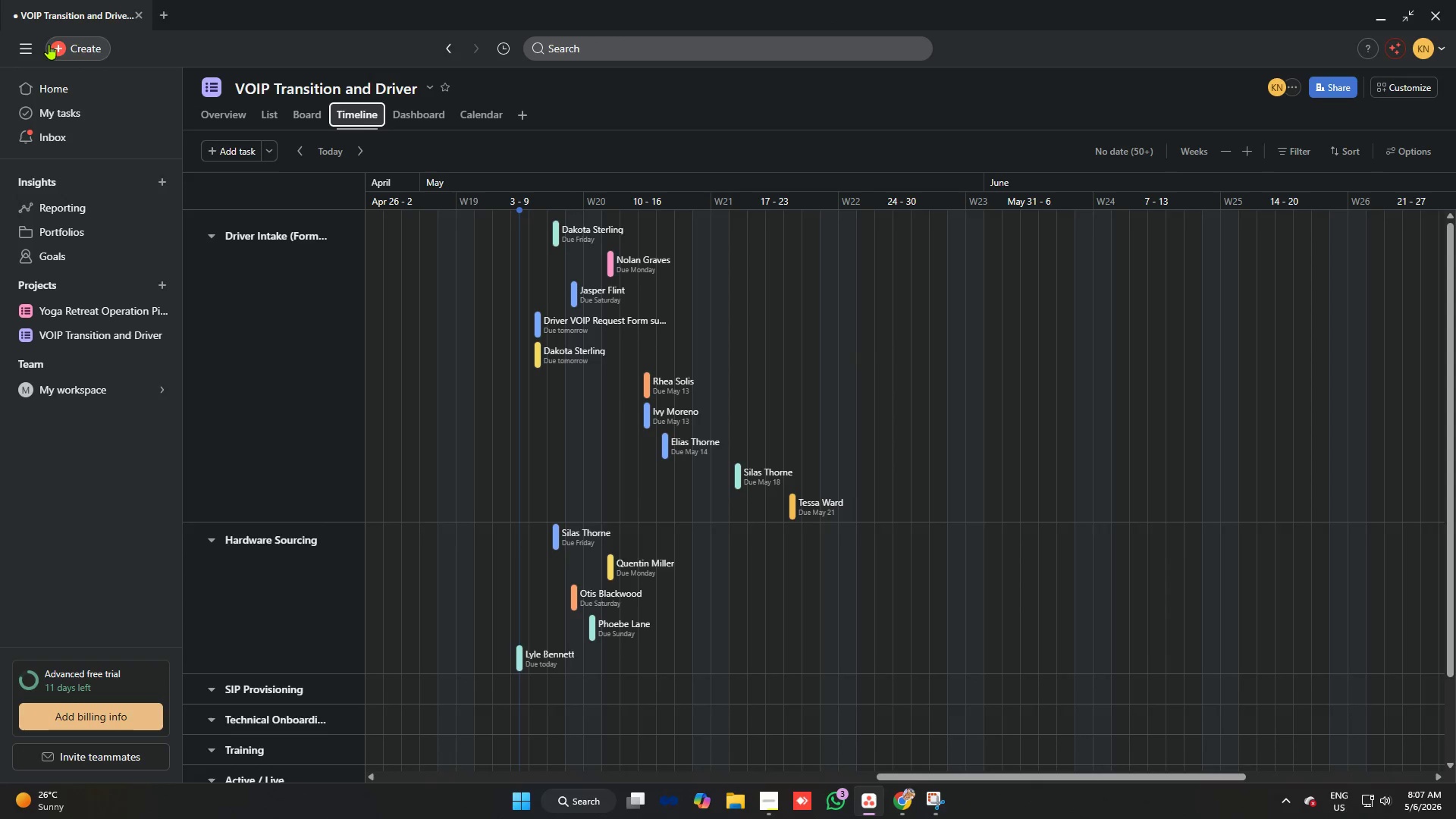 
left_click([24, 46])
 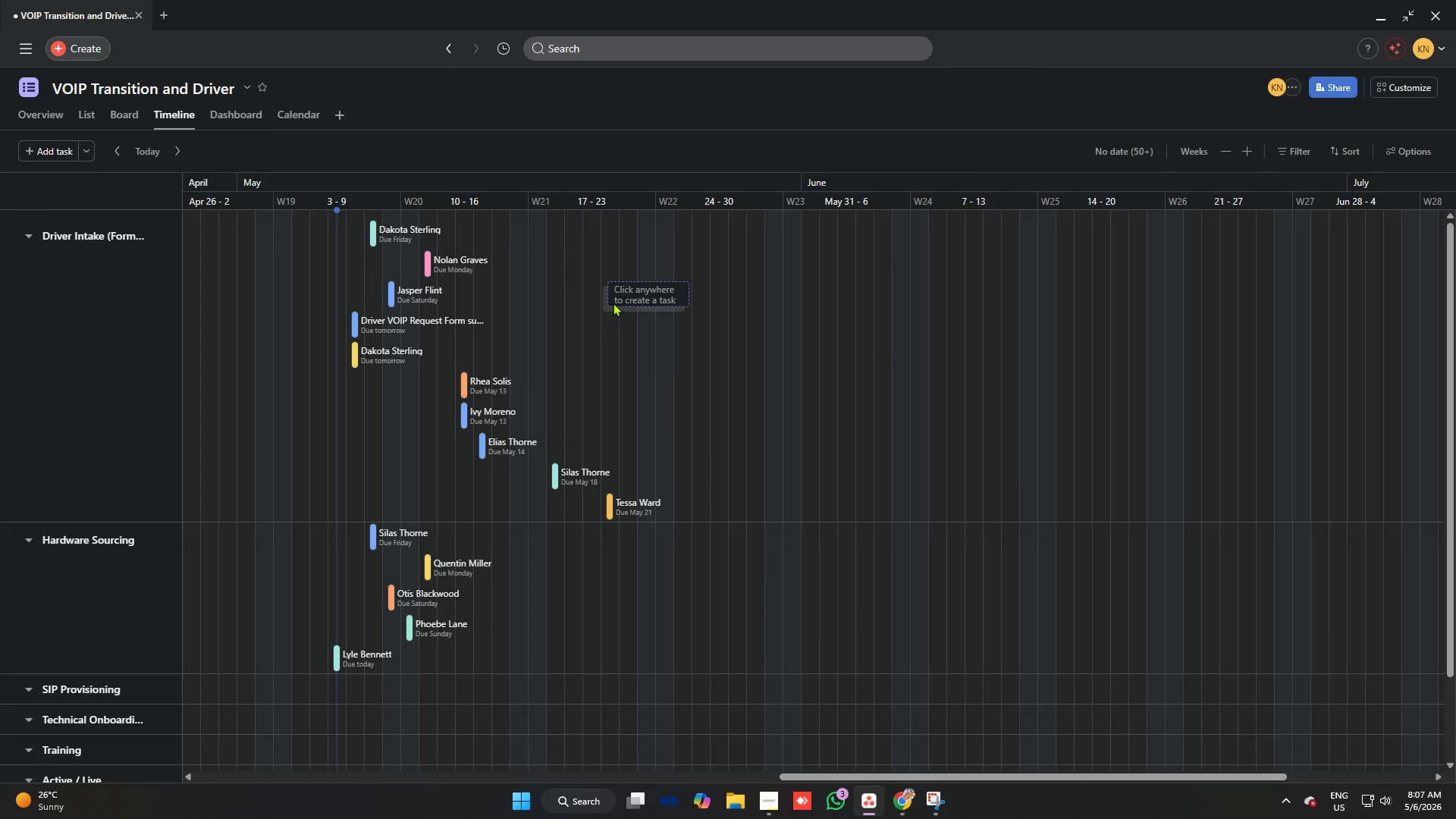 
key(Meta+Shift+S)
 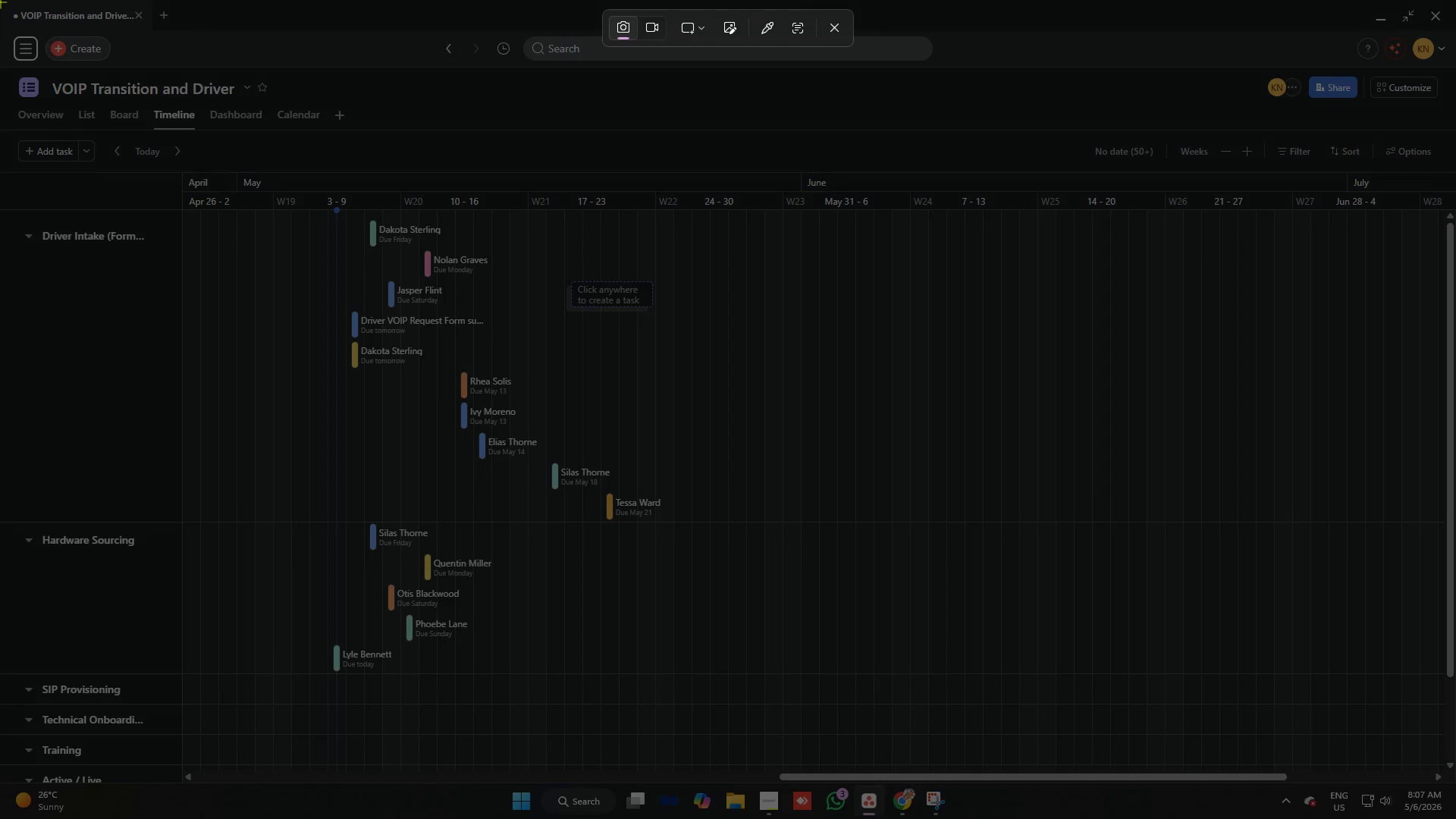 
left_click_drag(start_coordinate=[0, 0], to_coordinate=[1455, 818])
 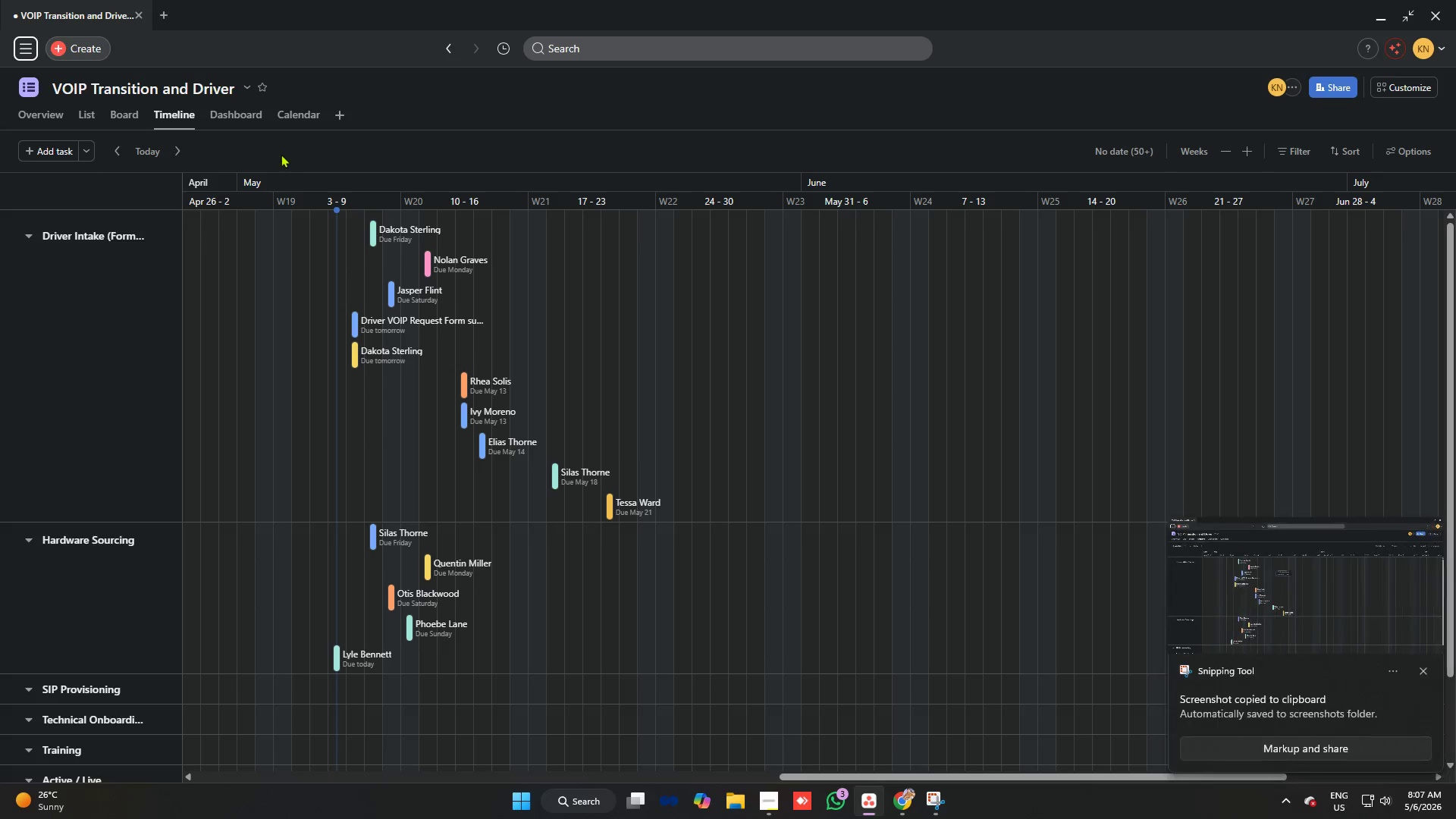 
key(Alt+AltLeft)
 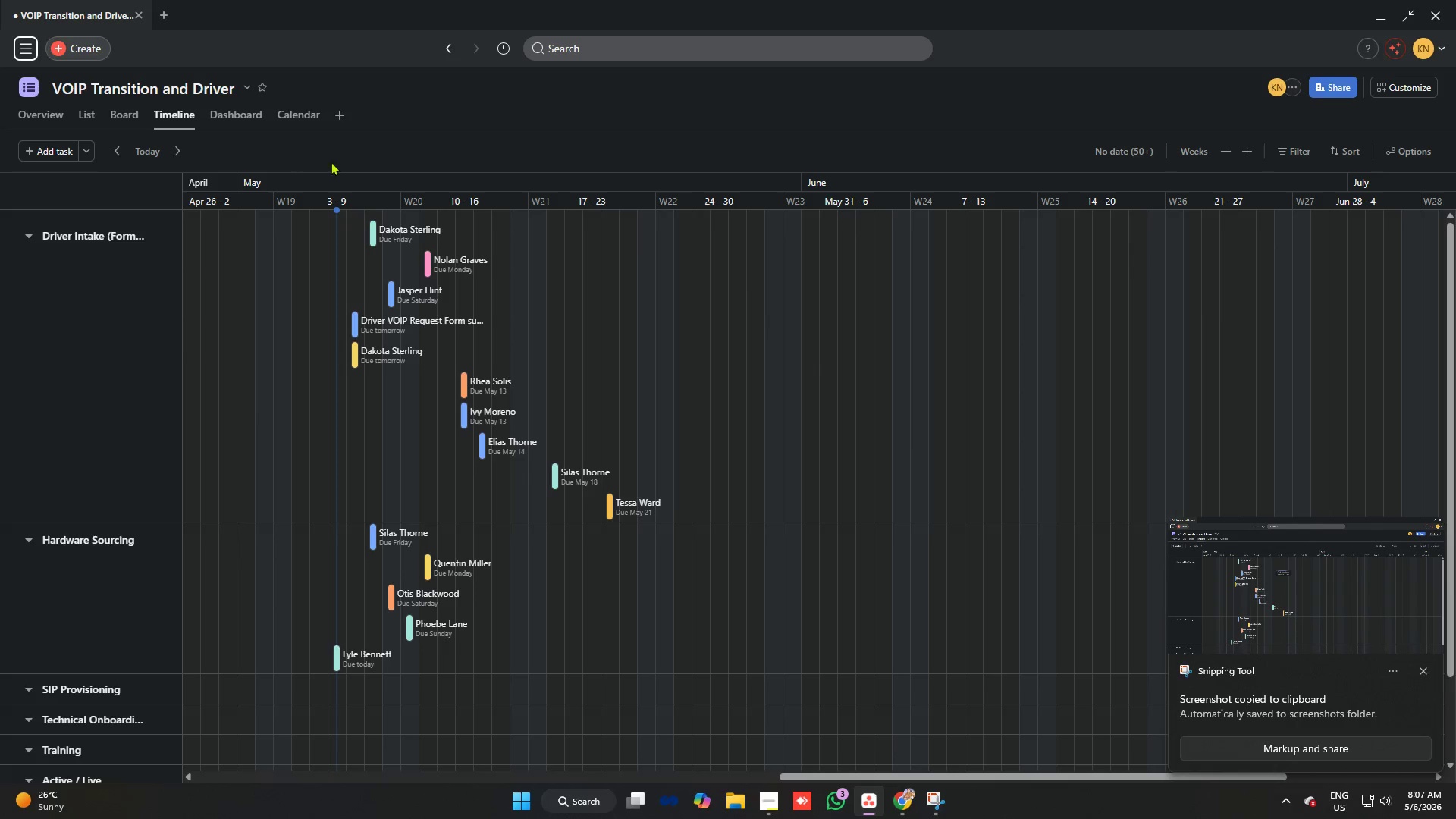 
key(Alt+Tab)